 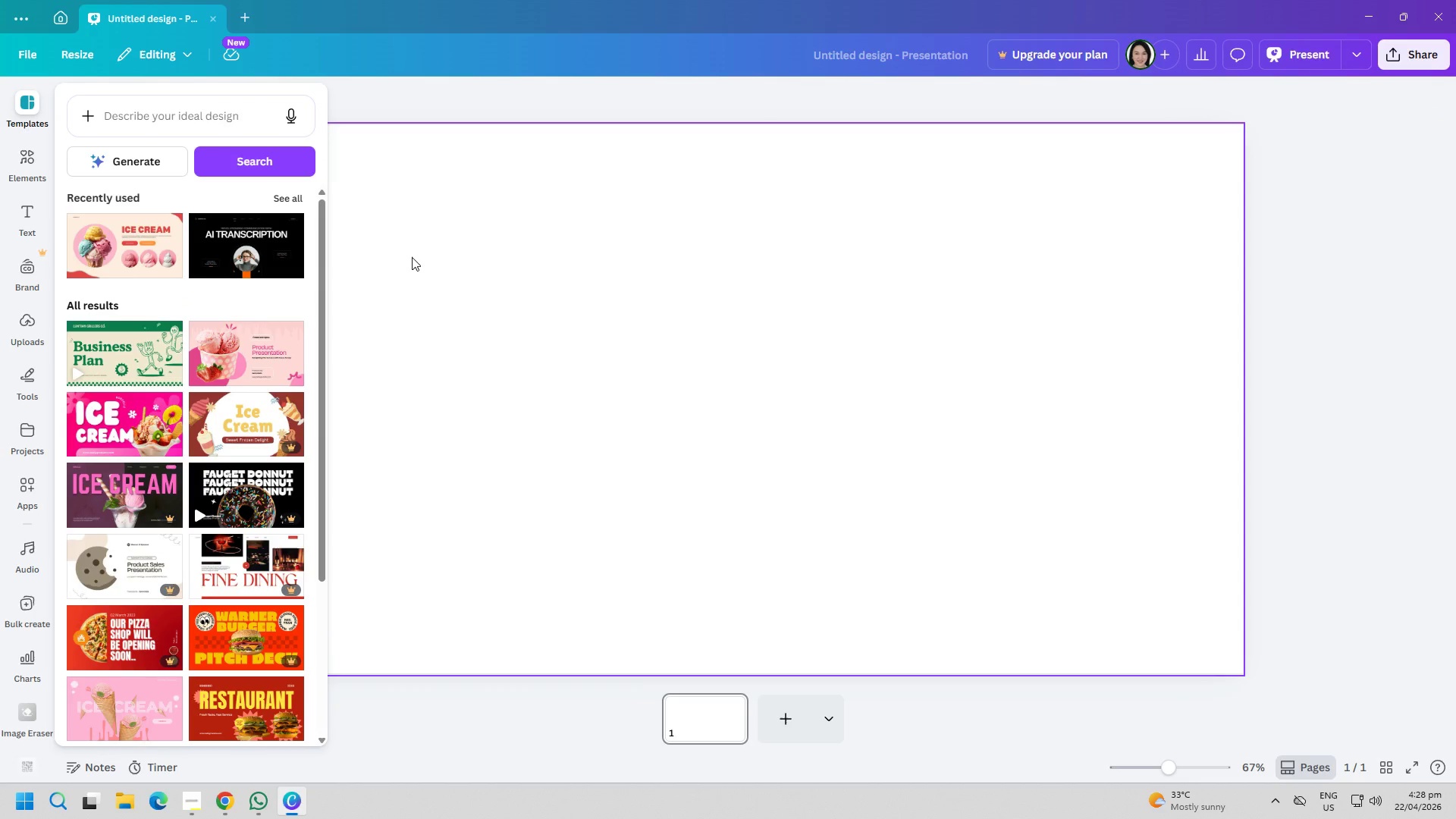 
left_click([42, 222])
 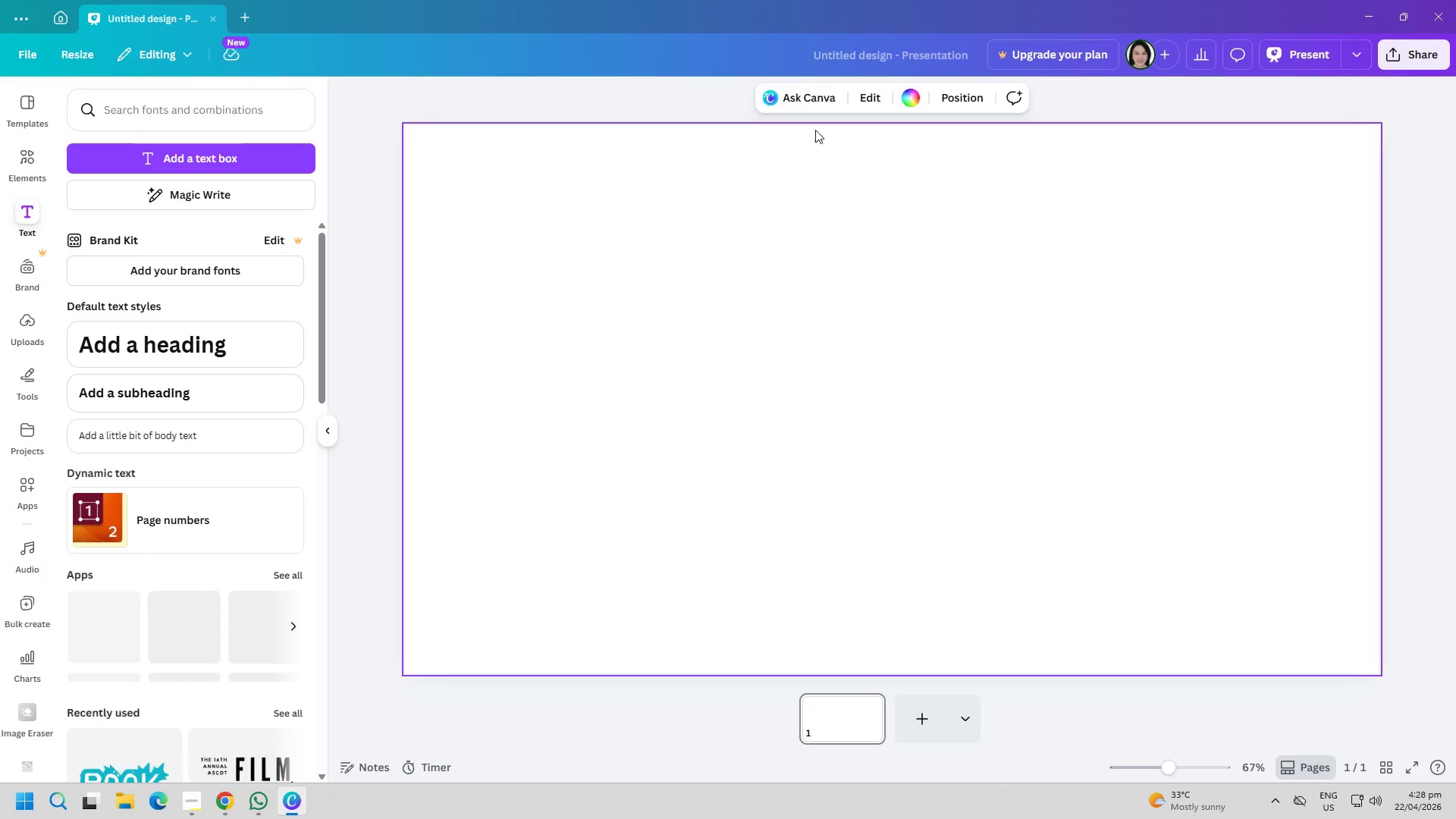 
left_click([912, 96])
 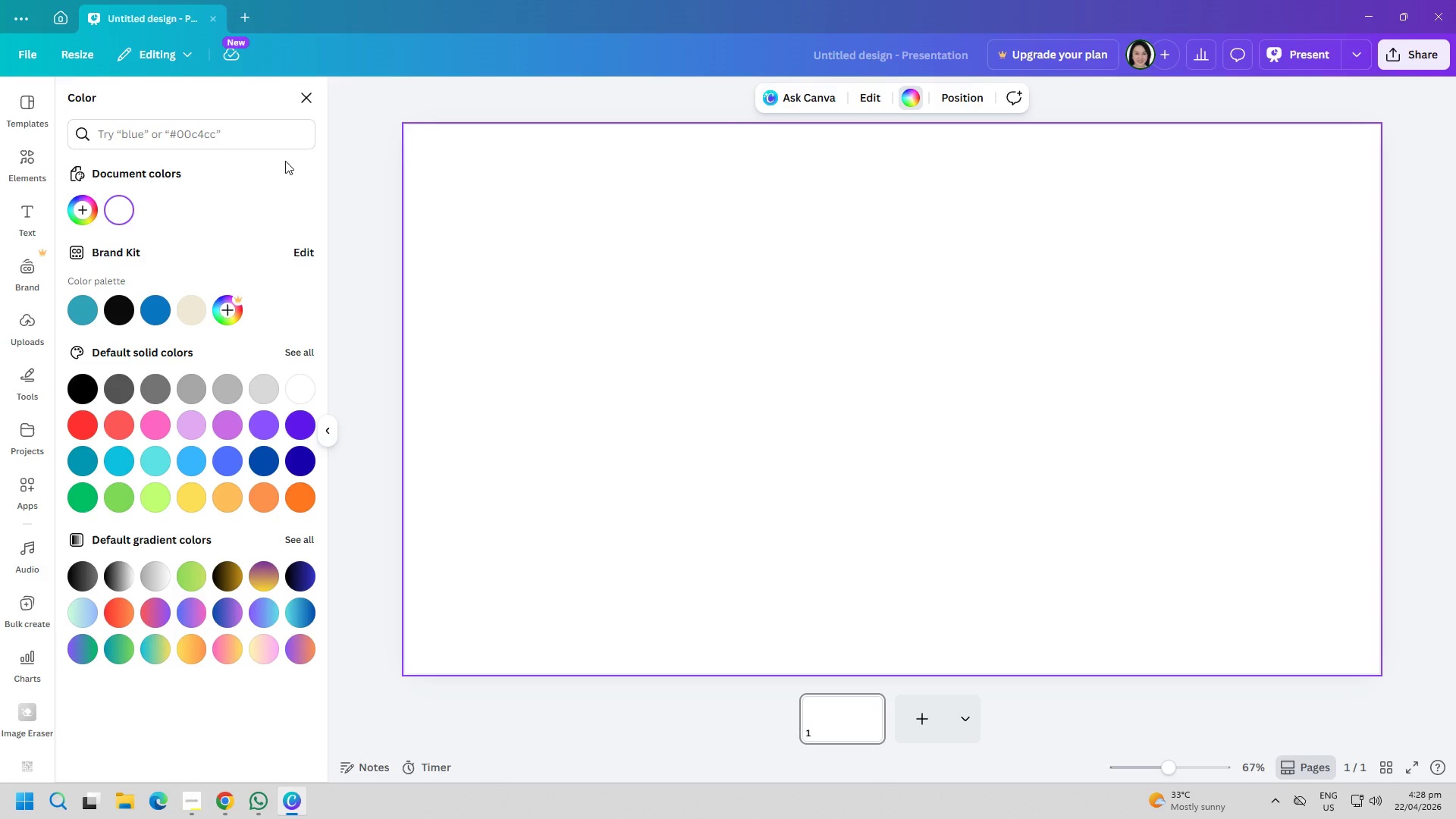 
left_click([265, 143])
 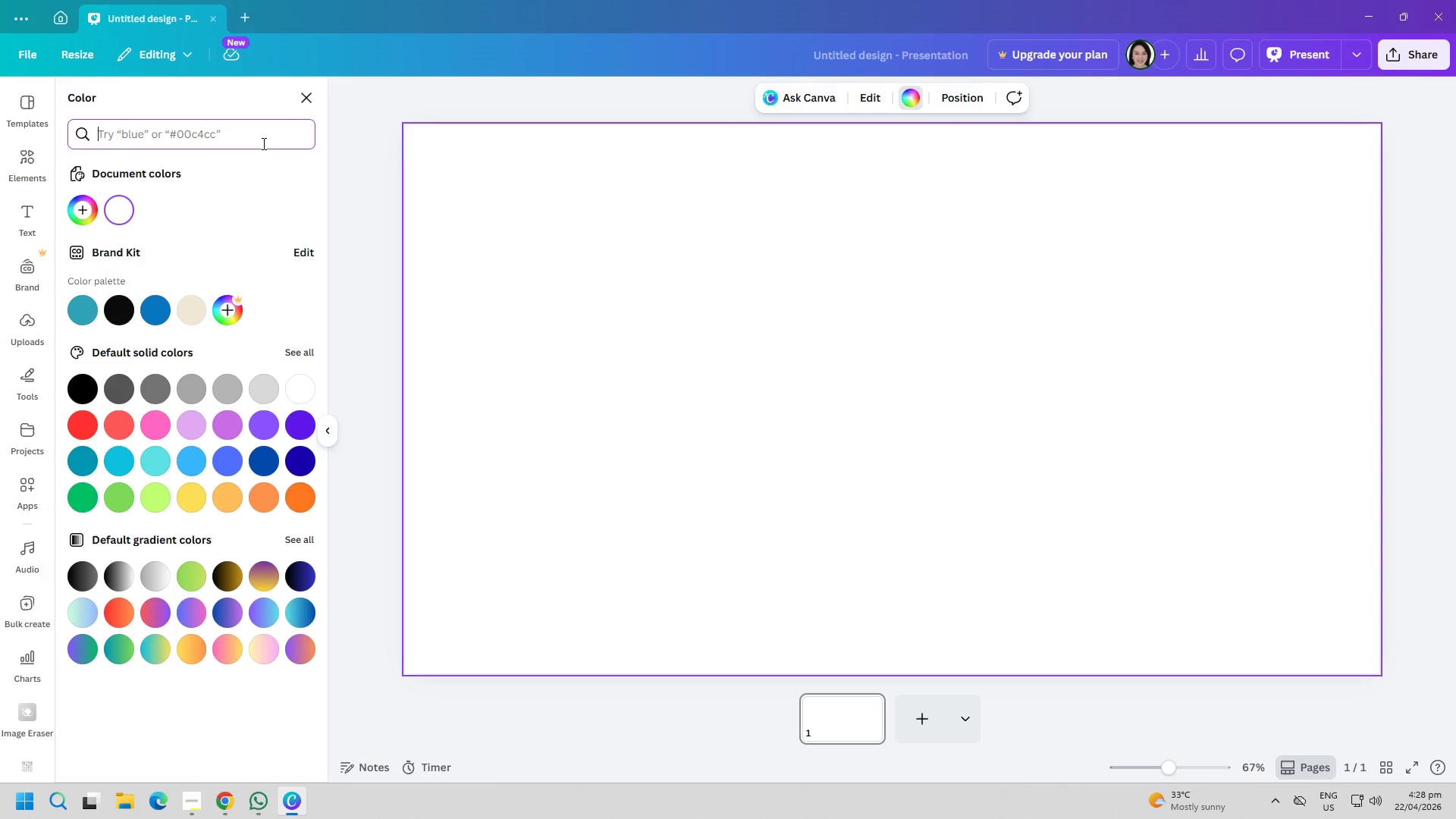 
type(1f1)
key(Backspace)
type(2326)
 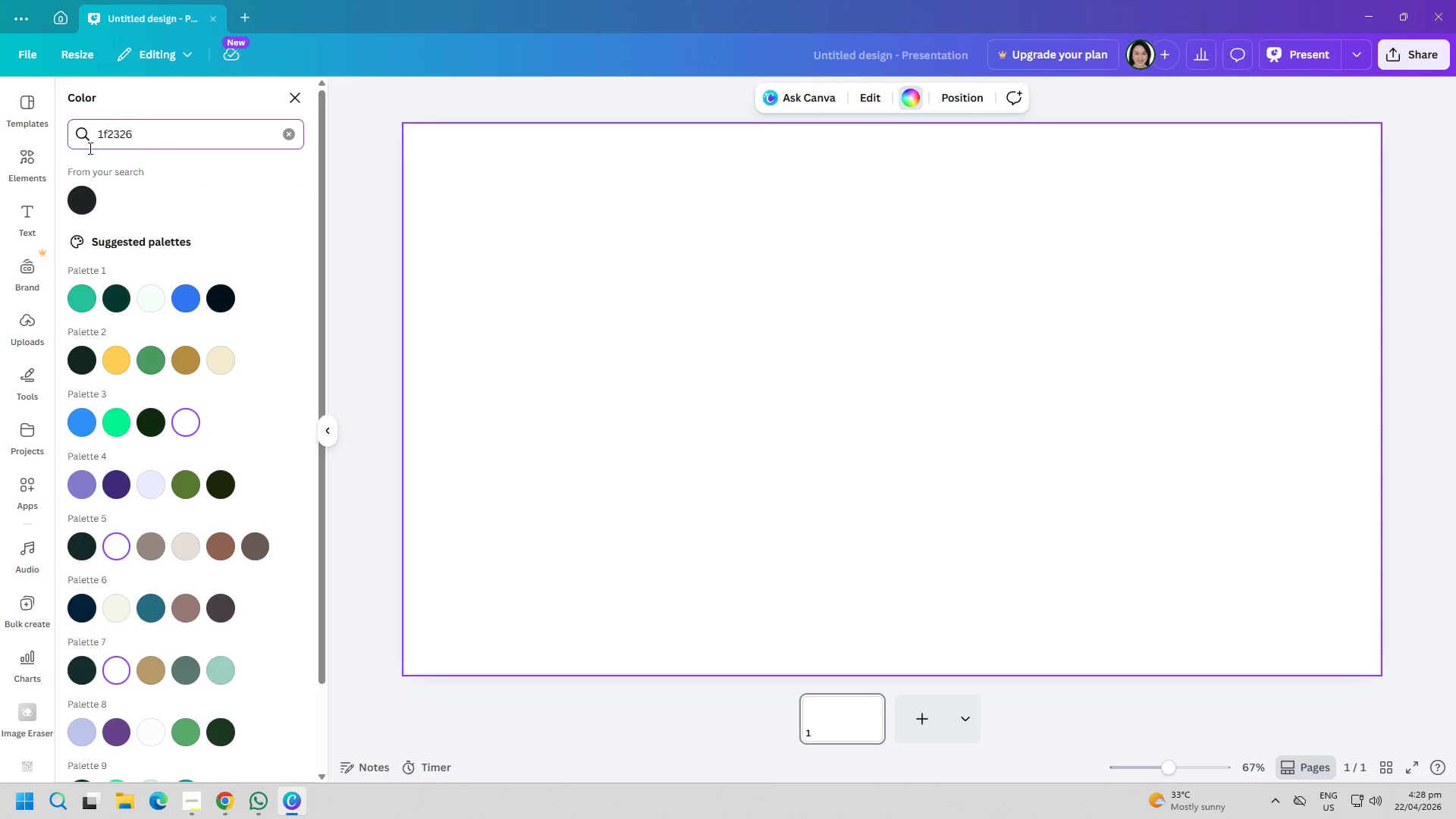 
left_click([69, 206])
 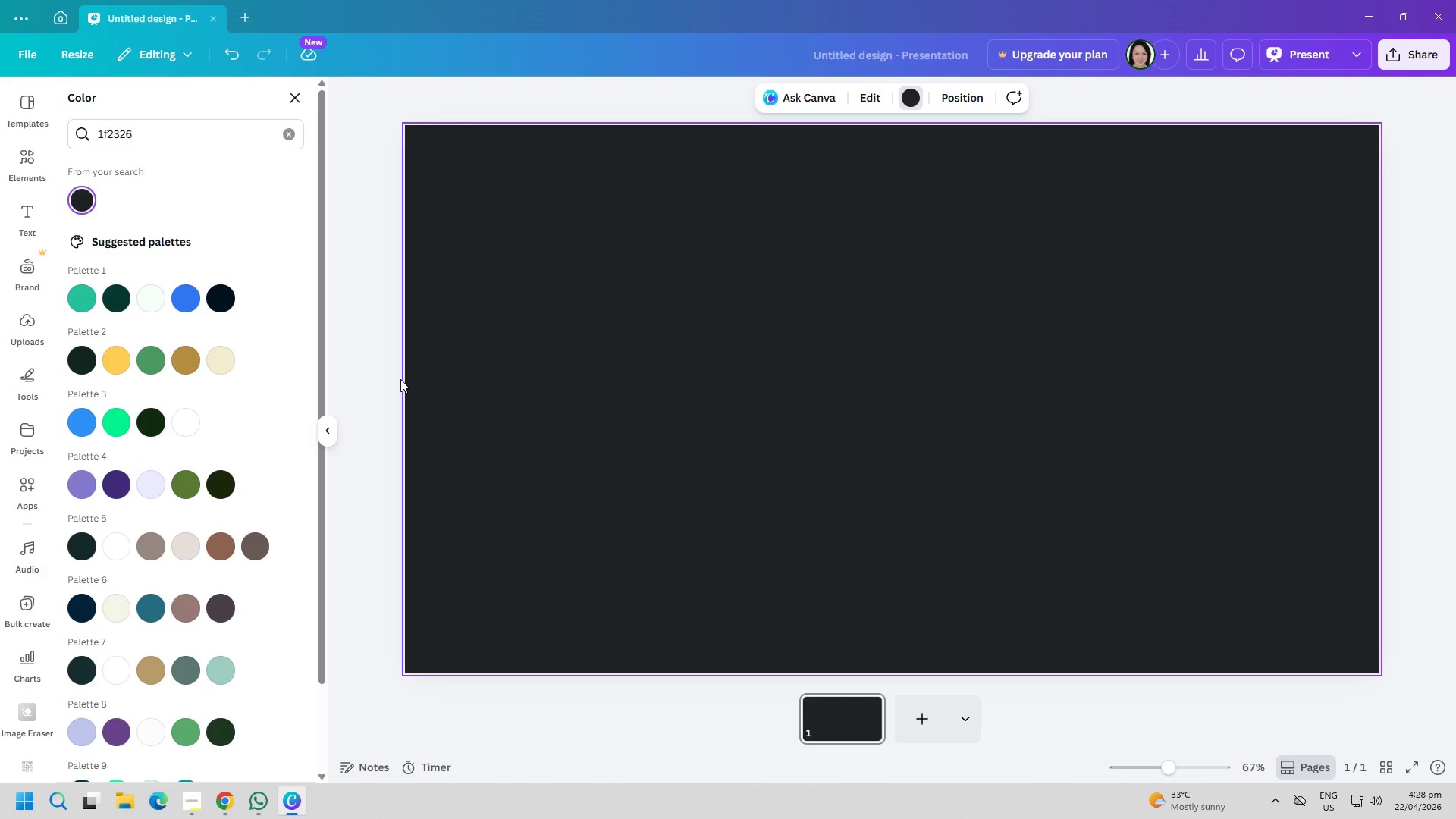 
wait(16.53)
 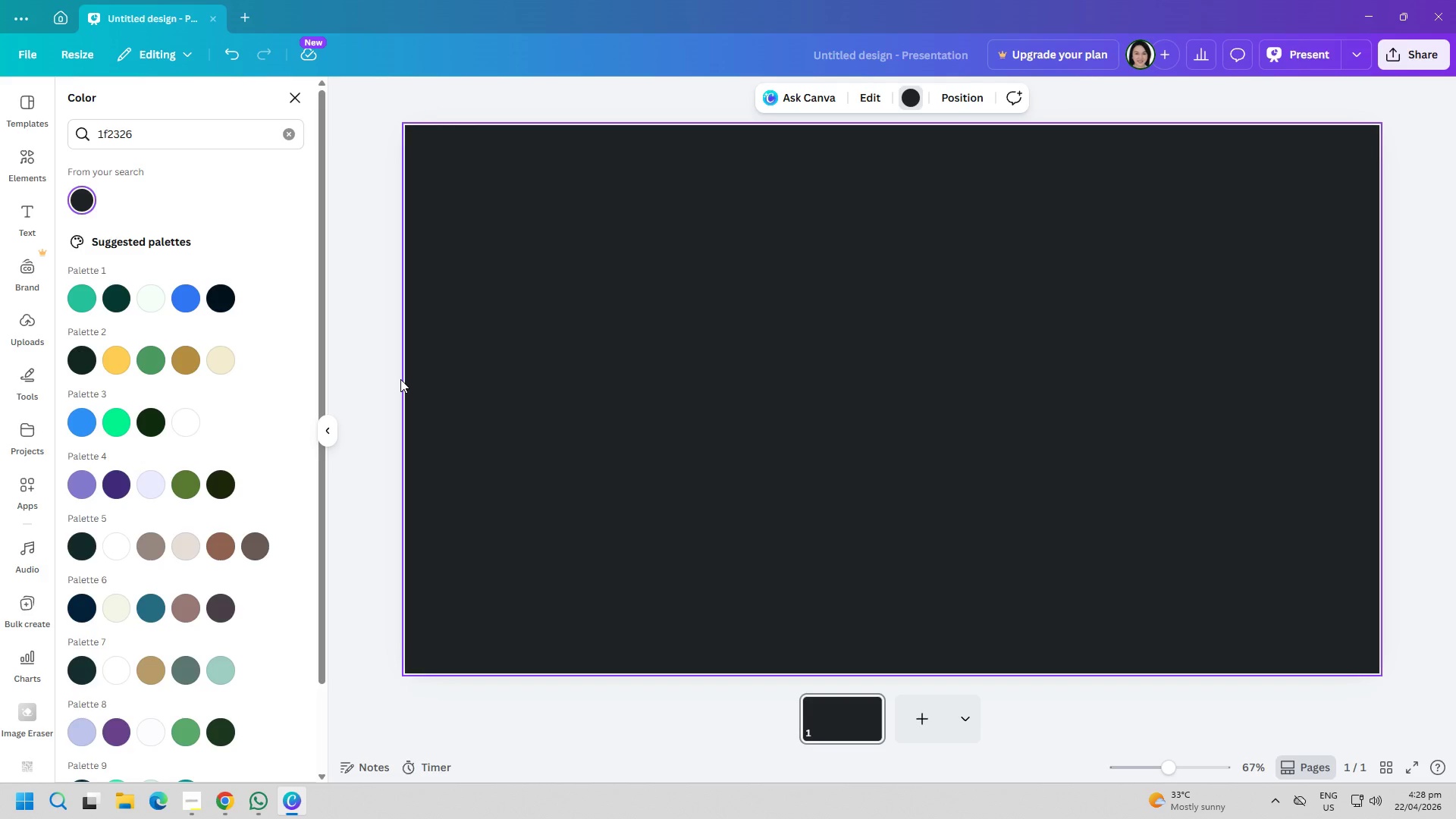 
left_click([287, 131])
 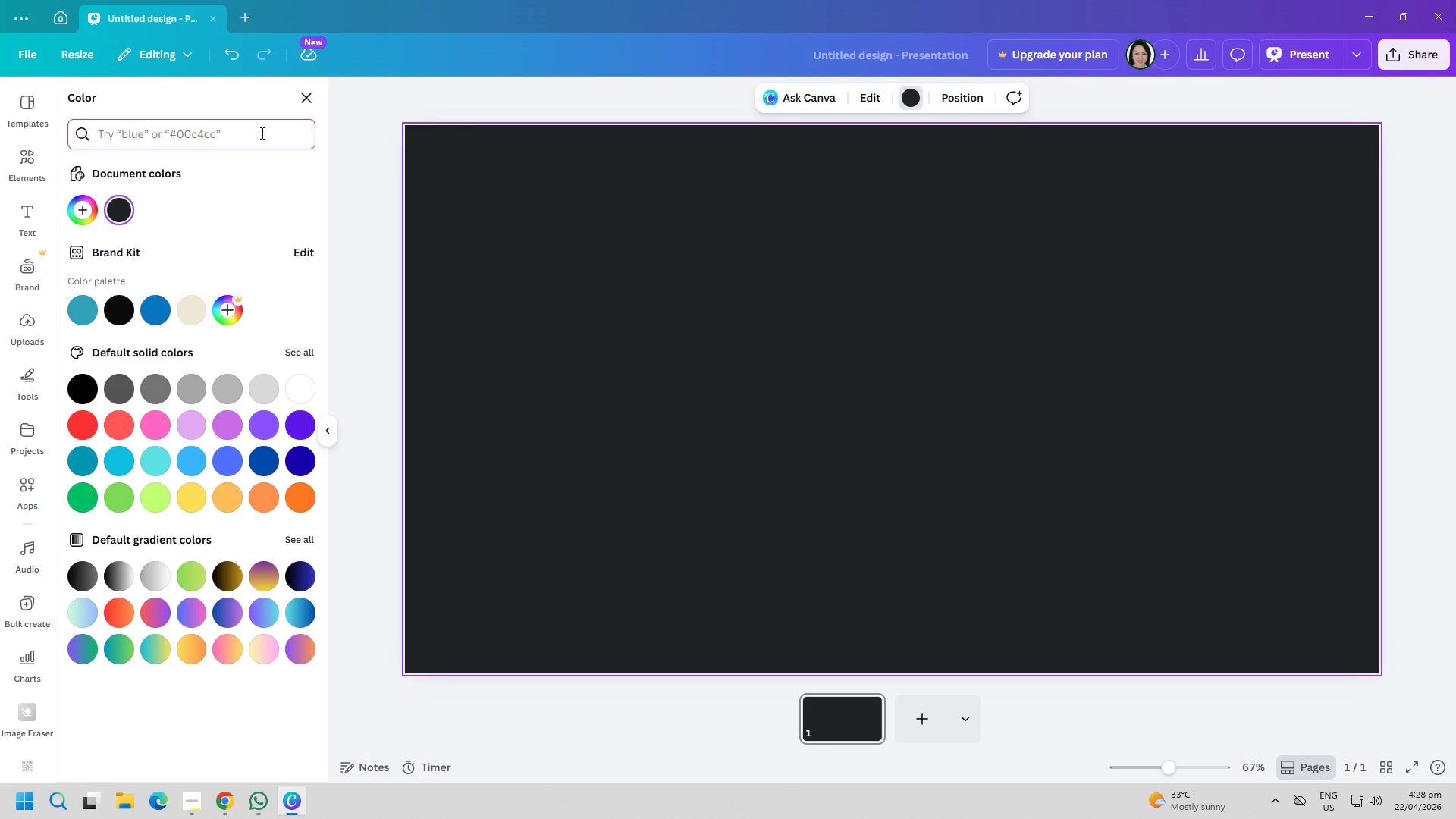 
type(b46a4d)
key(Backspace)
key(Backspace)
key(Backspace)
key(Backspace)
key(Backspace)
key(Backspace)
type(f55f)
key(Backspace)
key(Backspace)
key(Backspace)
key(Backspace)
type(f5f5df)
key(Backspace)
key(Backspace)
type(f5)
 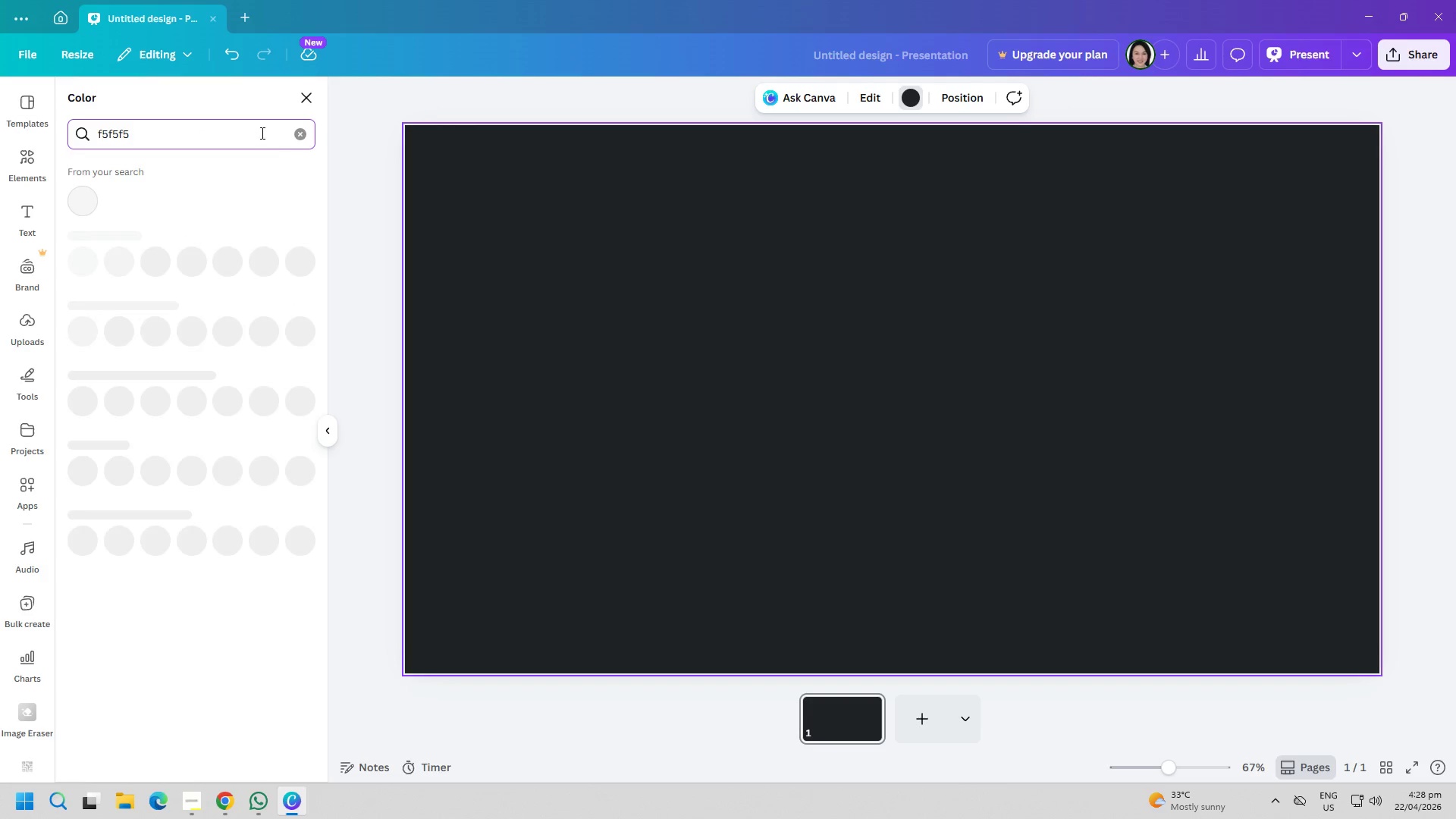 
double_click([679, 329])
 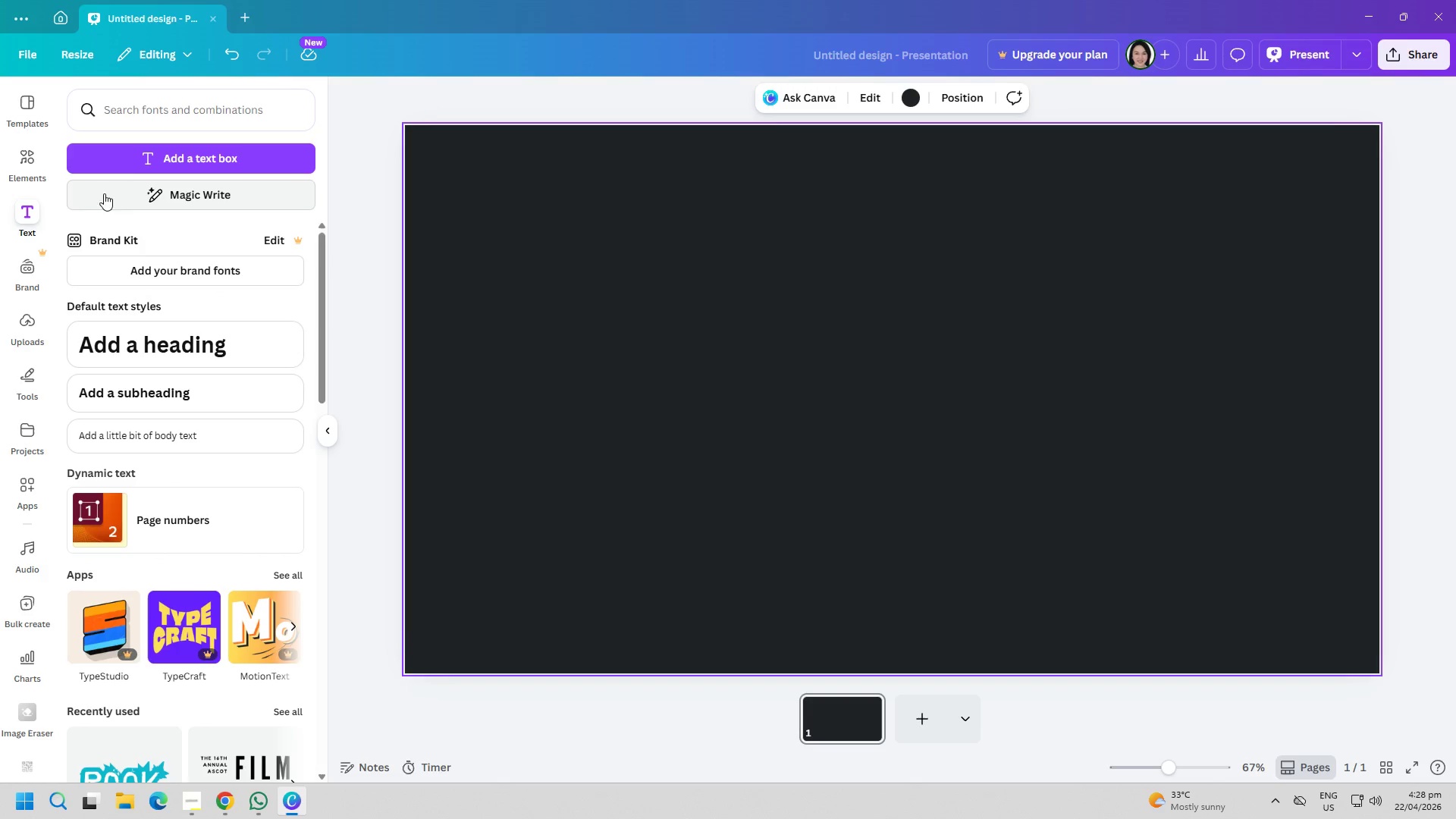 
left_click([151, 159])
 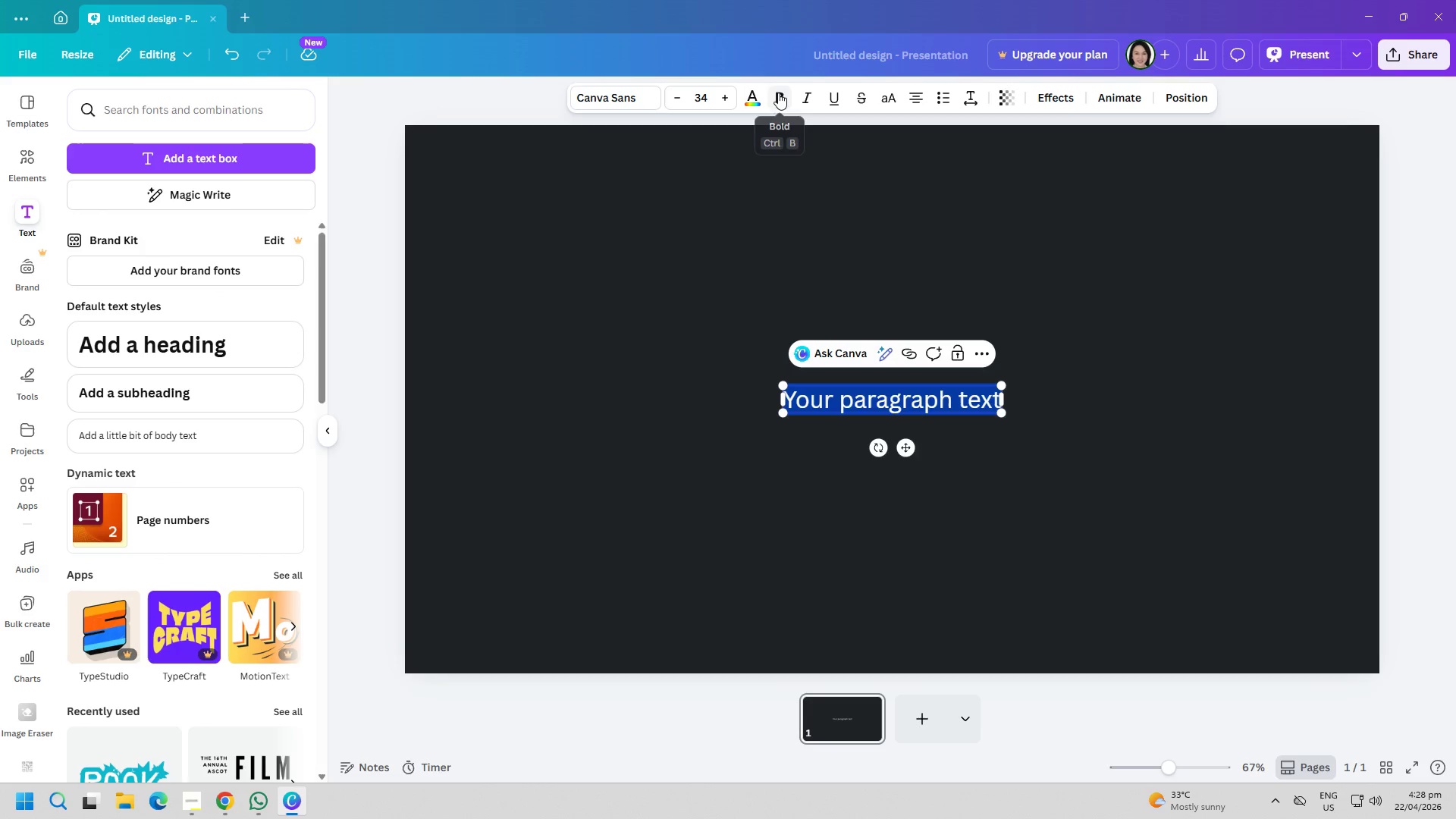 
left_click([758, 96])
 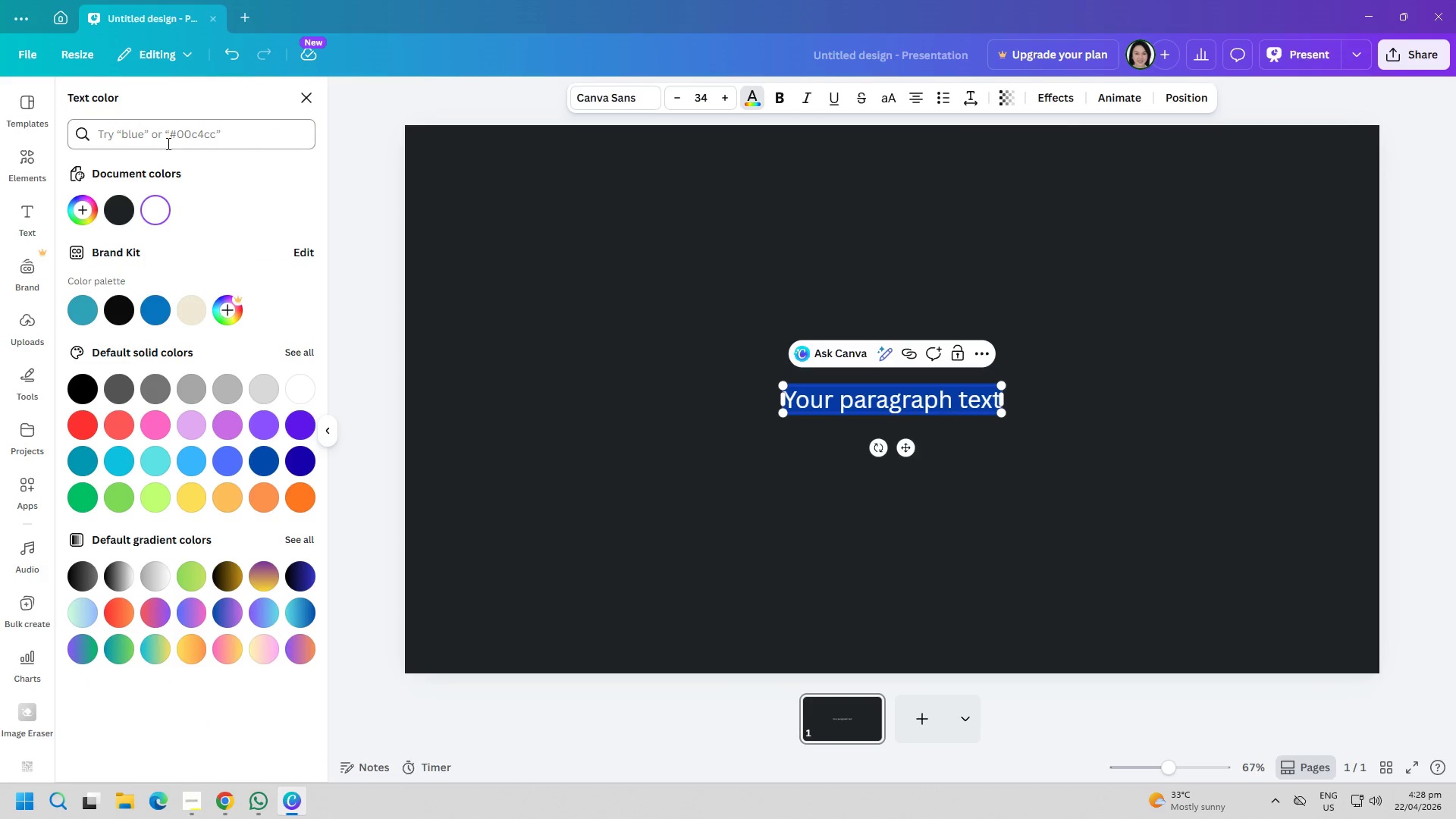 
left_click([167, 136])
 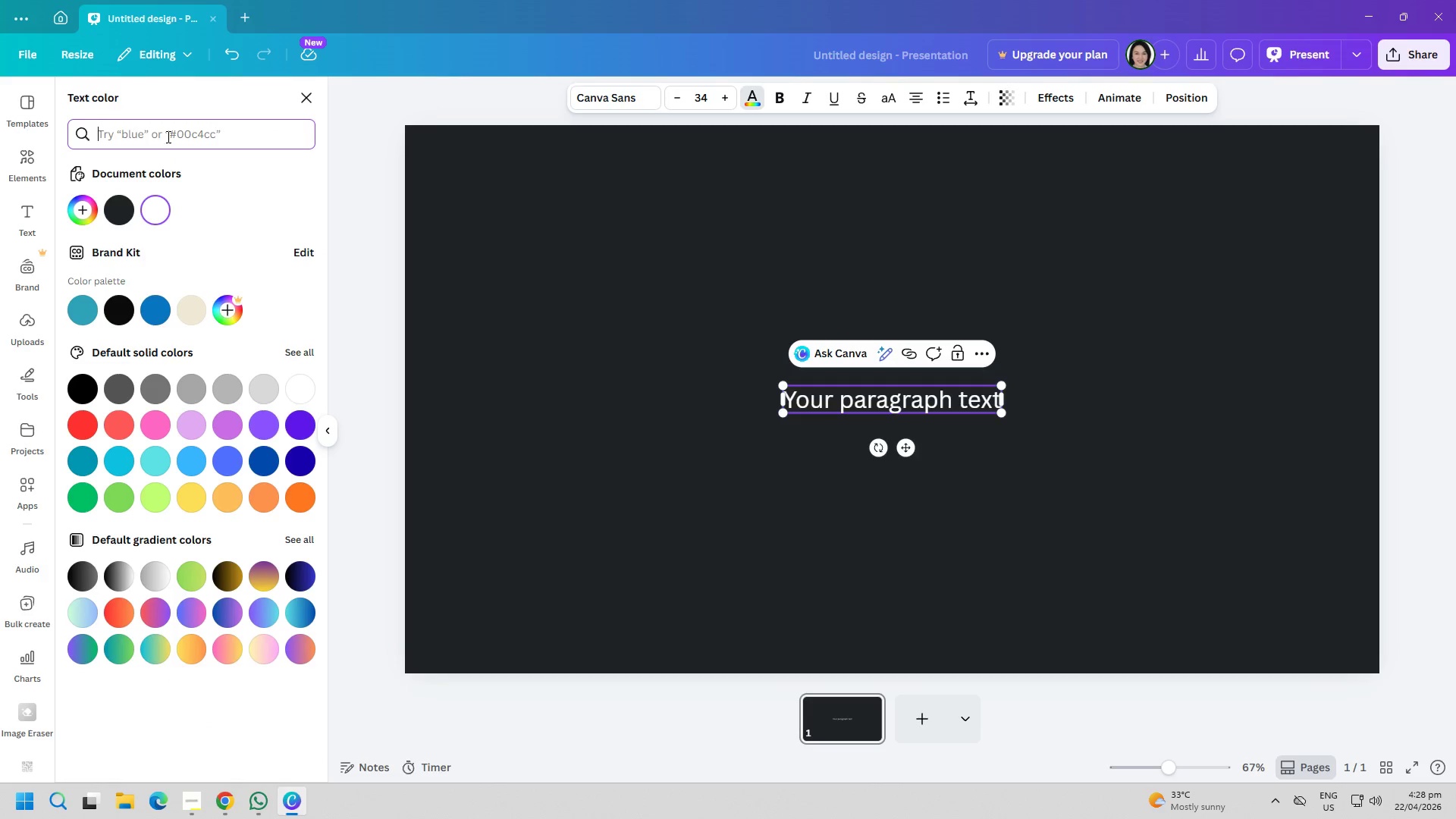 
type(f5f)
 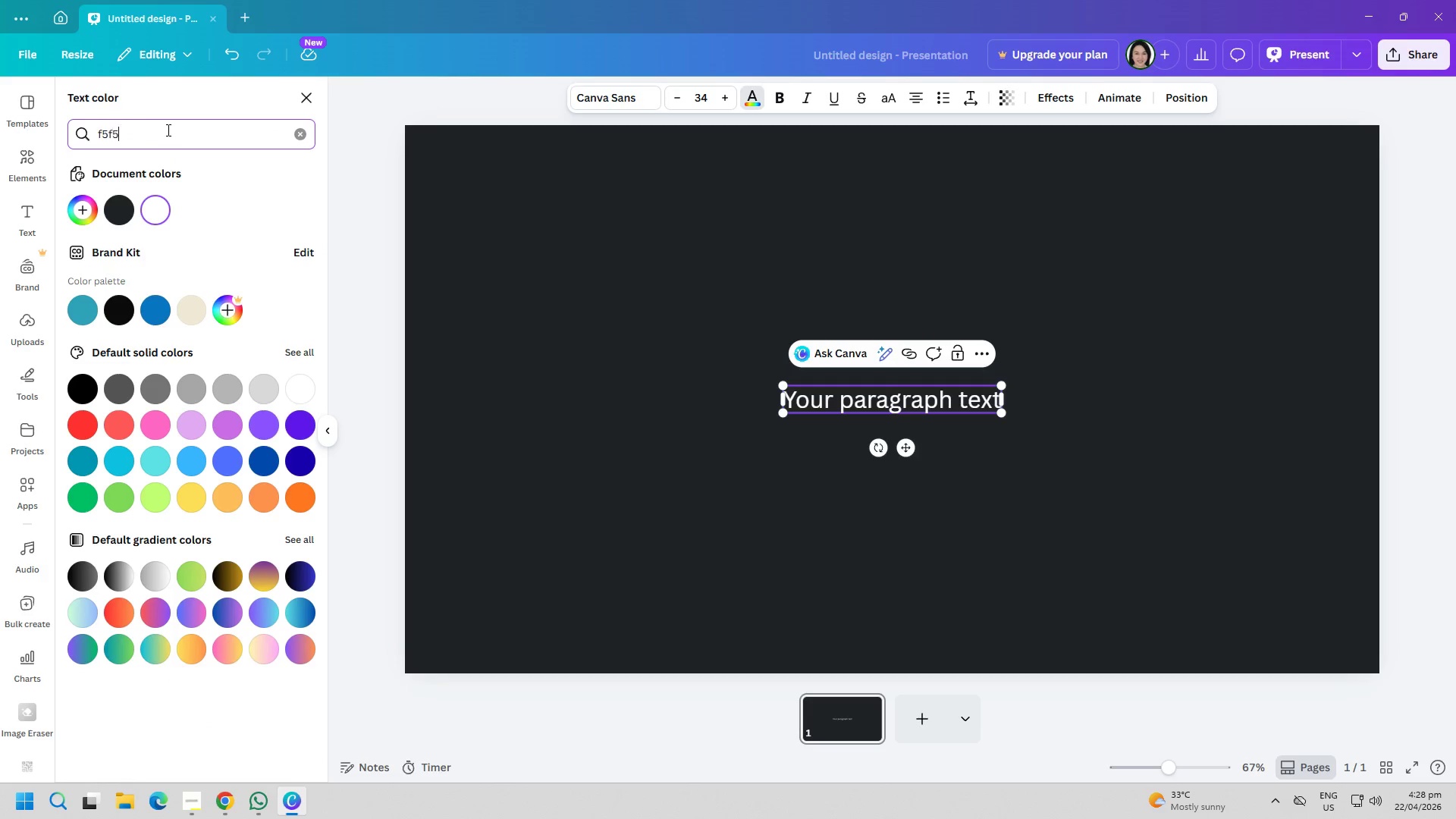 
type(5f5)
 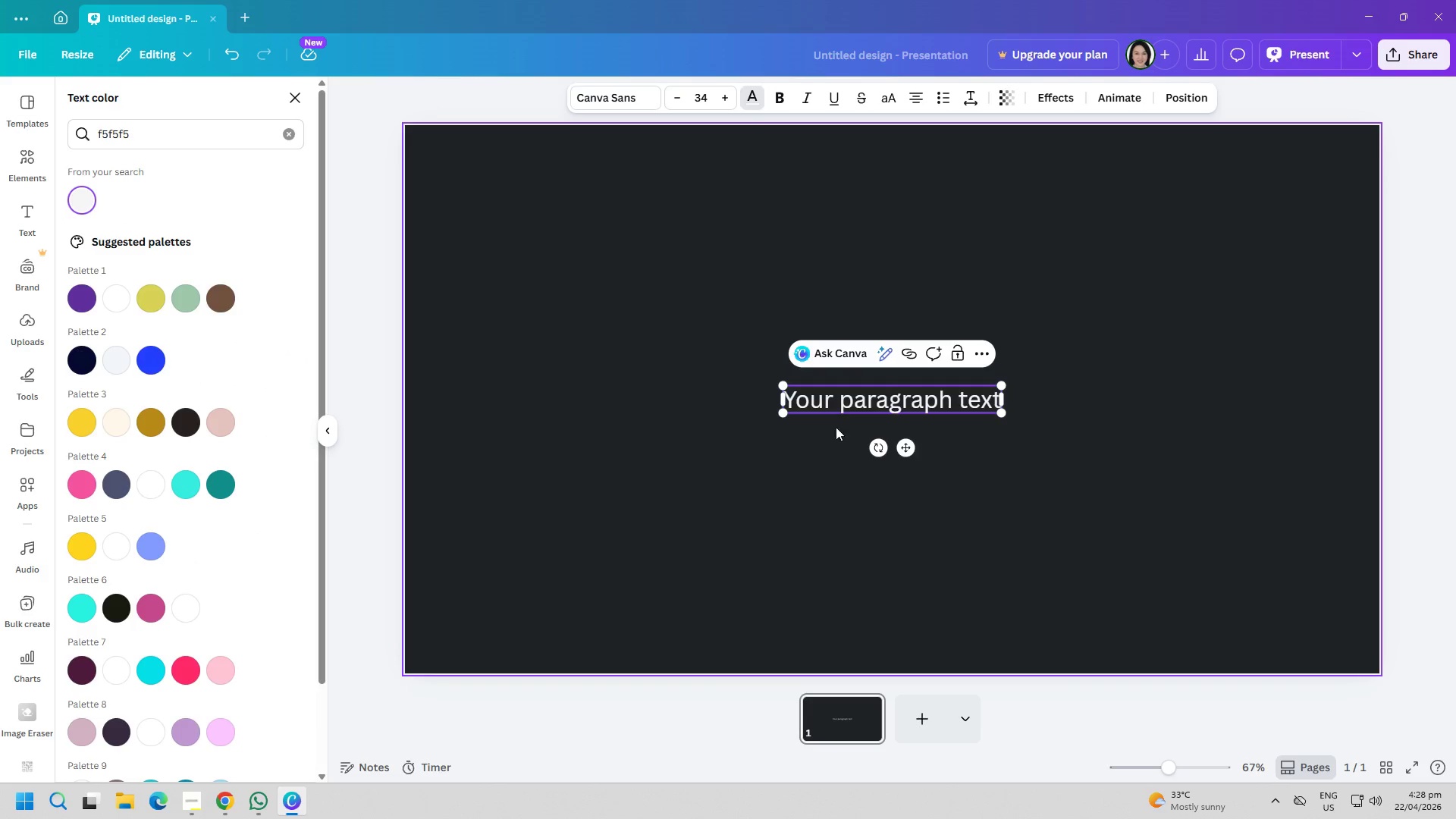 
double_click([866, 401])
 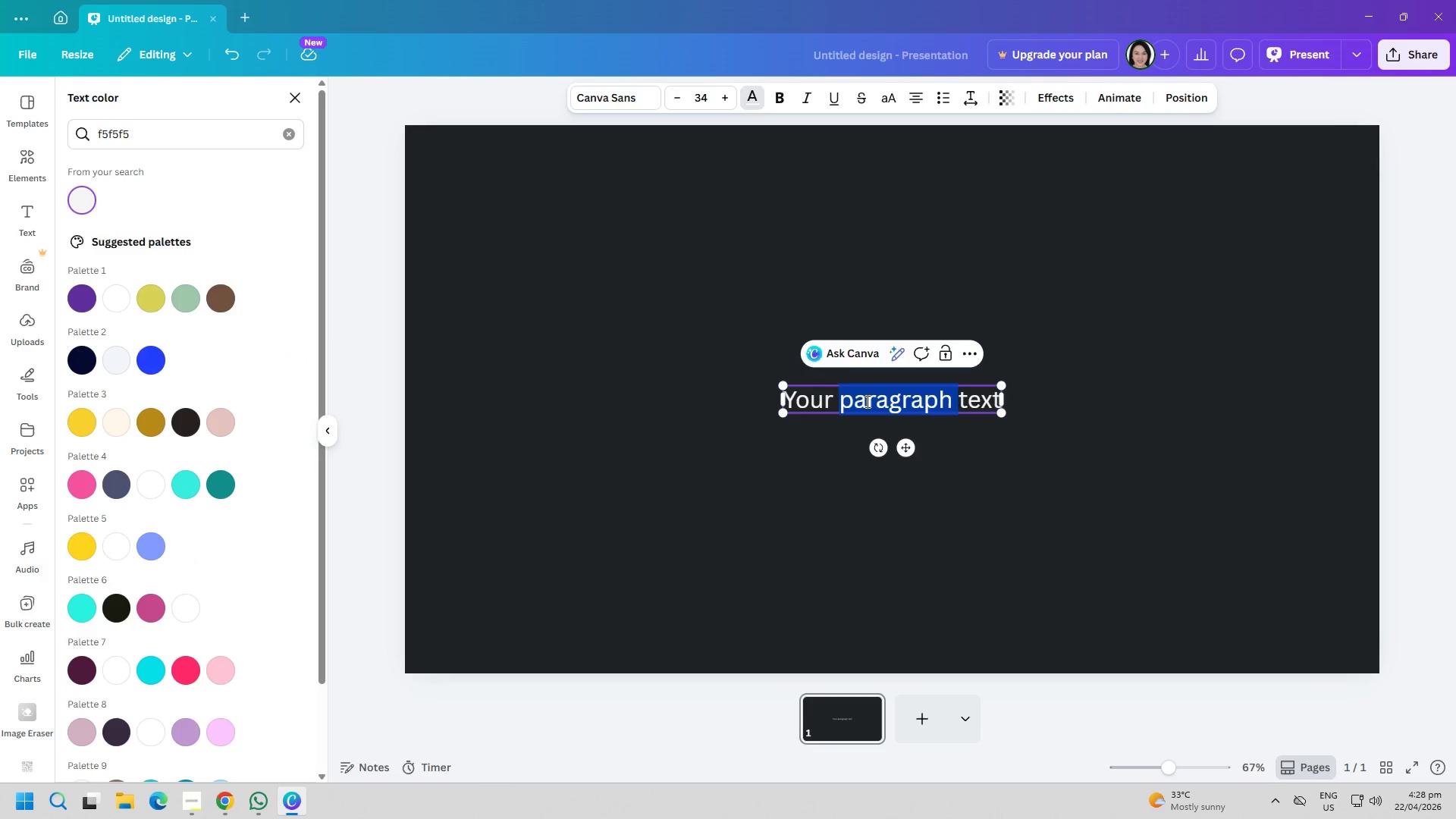 
triple_click([866, 401])
 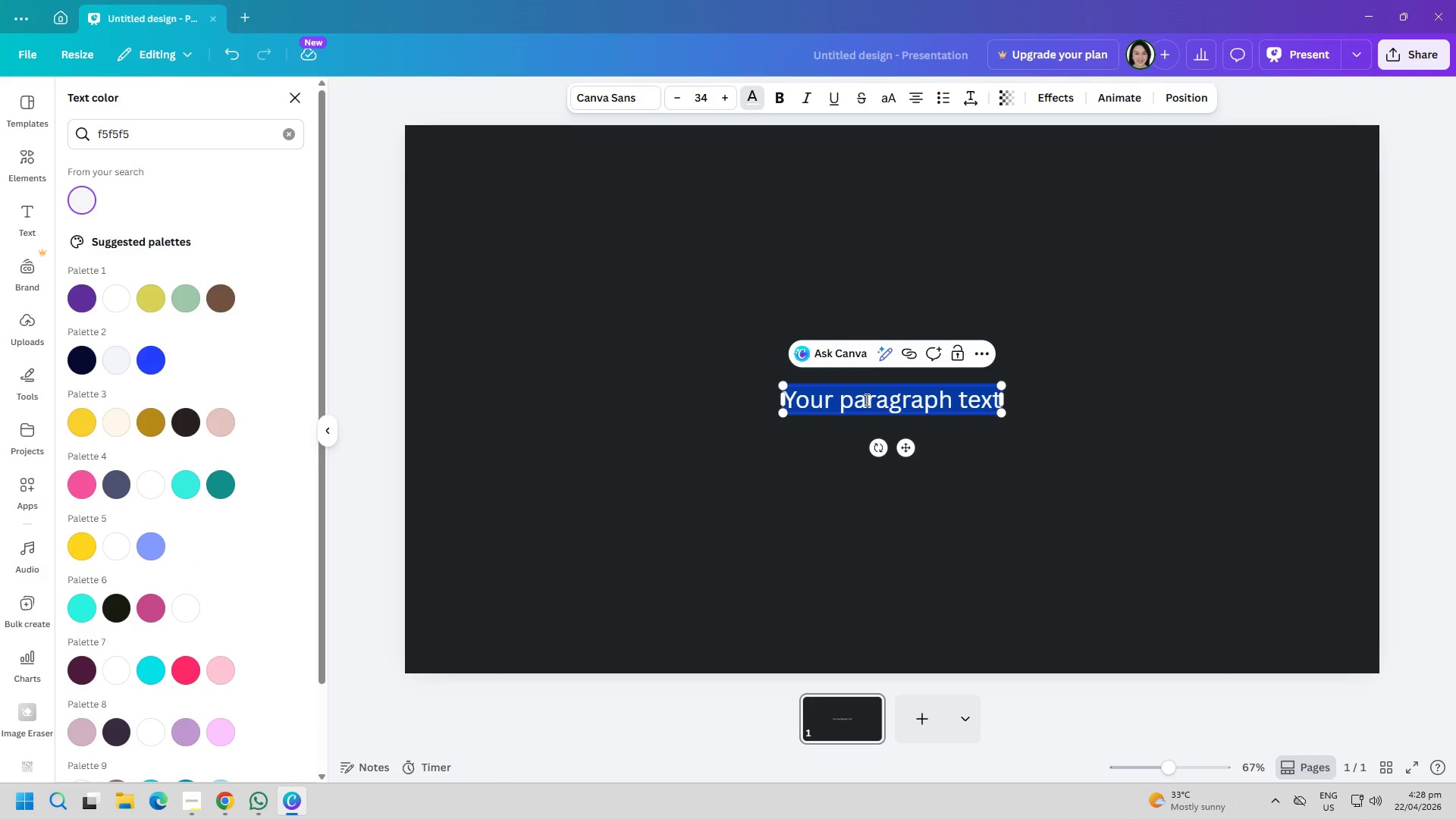 
type(Apex)
 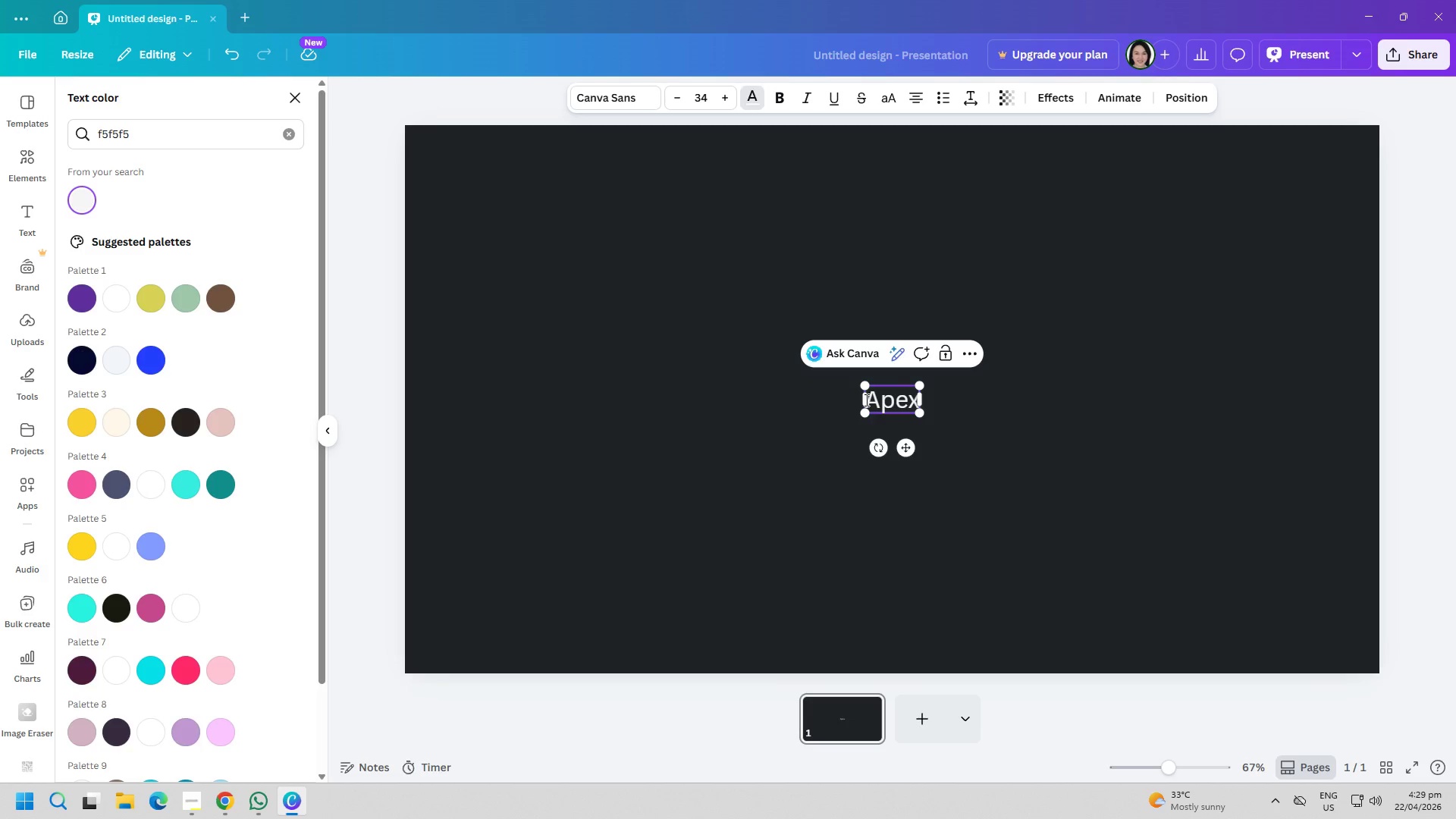 
wait(5.53)
 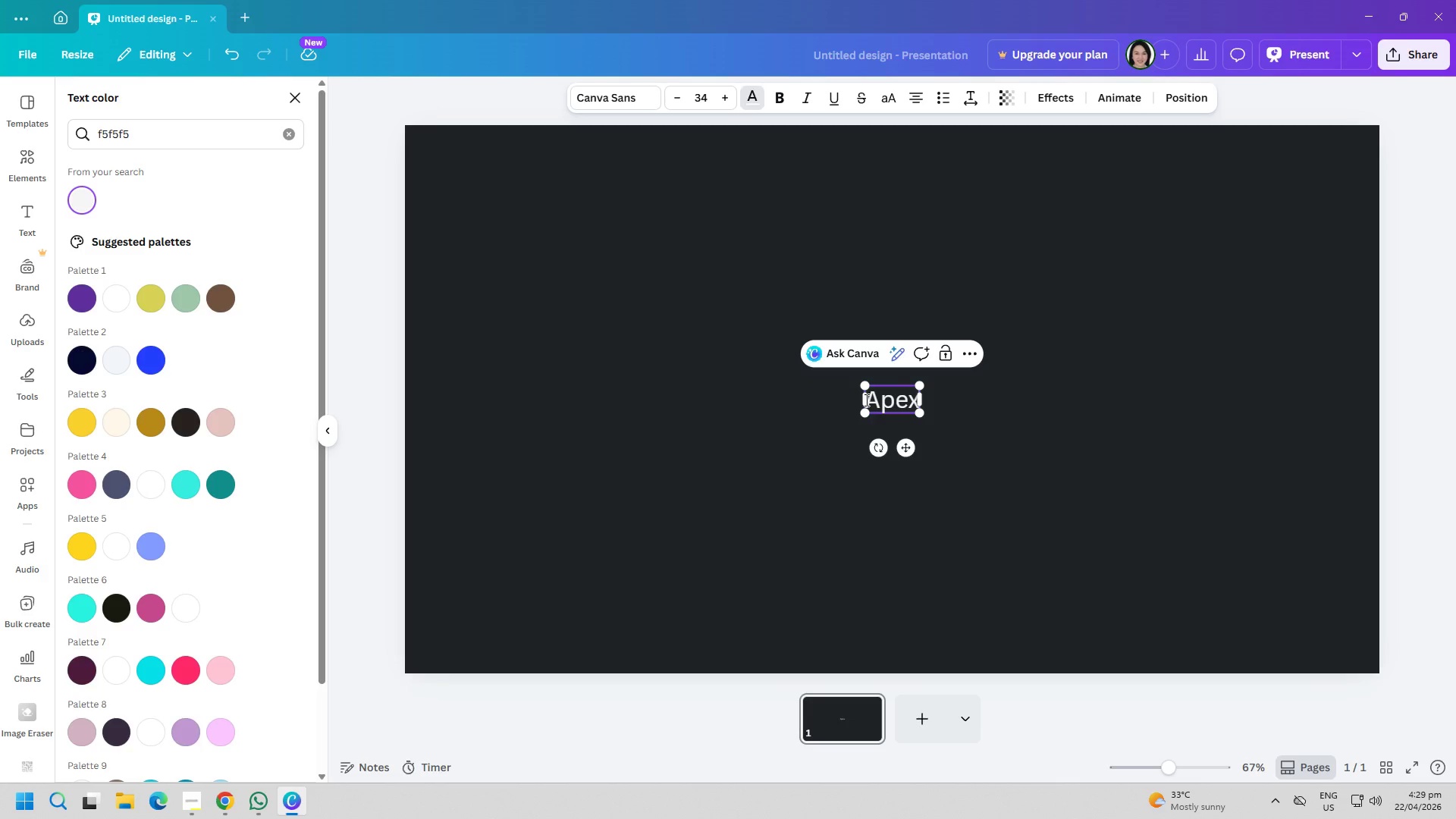 
type( Ascent & Recovery)
 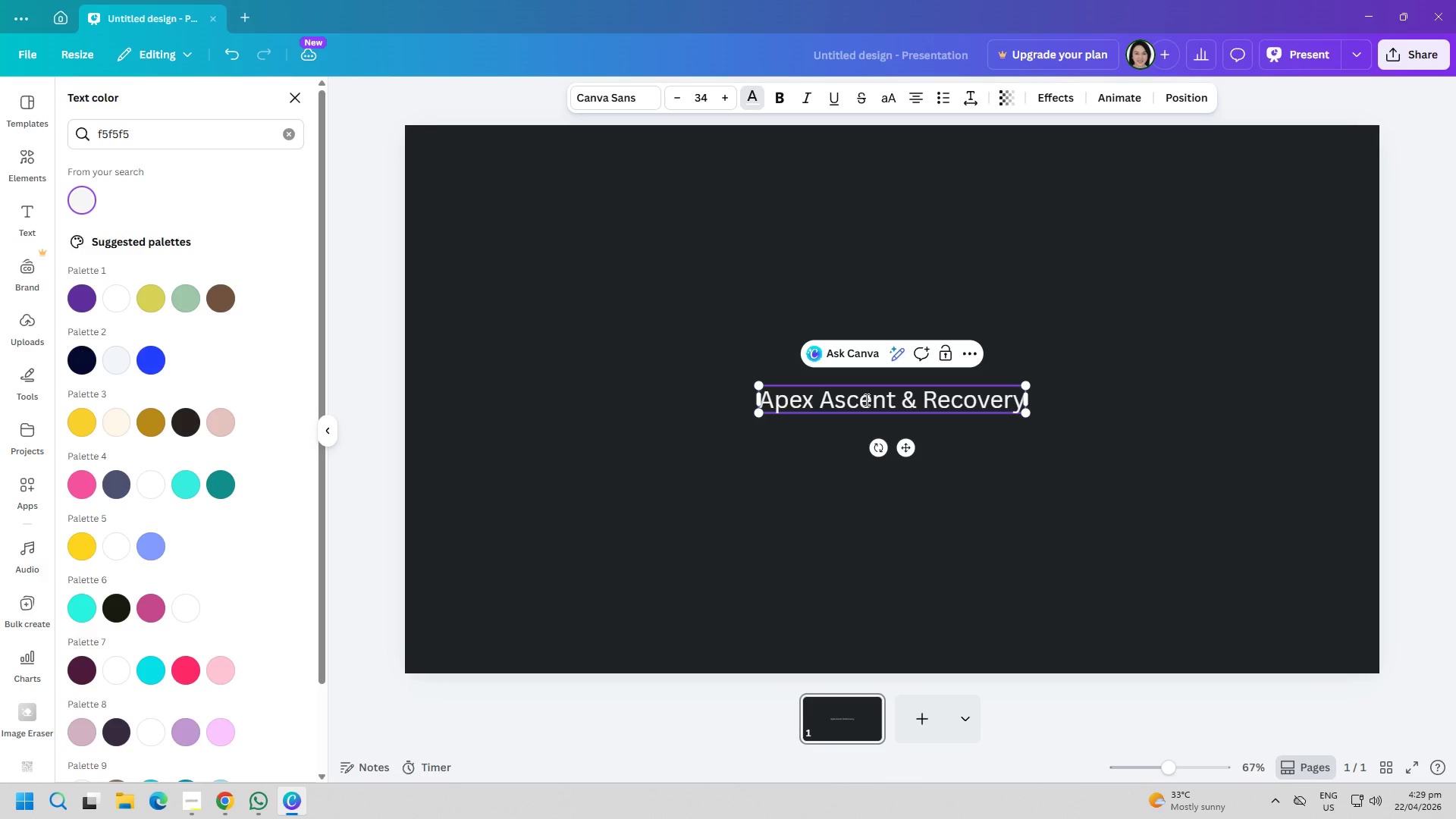 
key(Enter)
 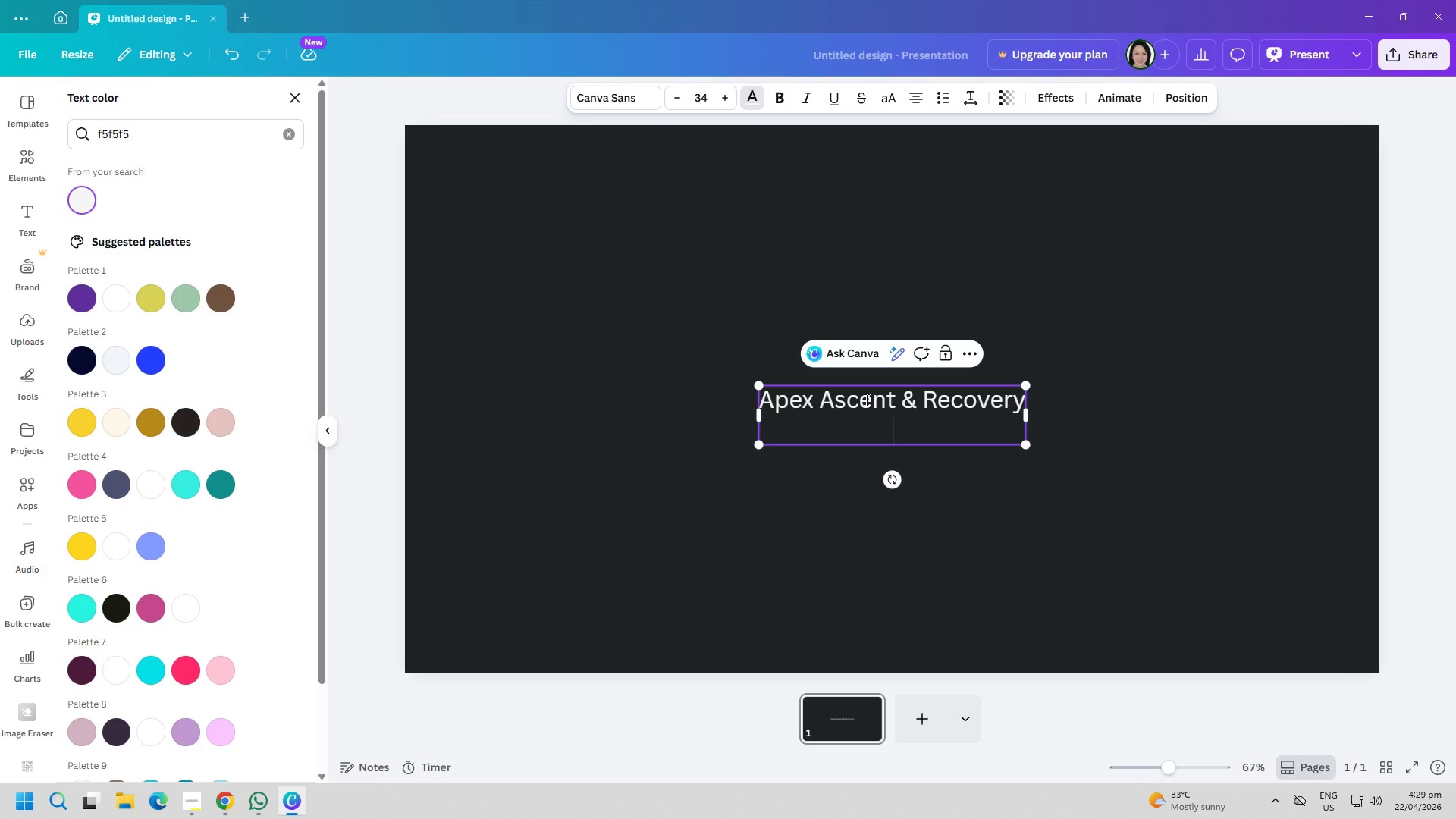 
type(Elite Wellness Parnerships)
 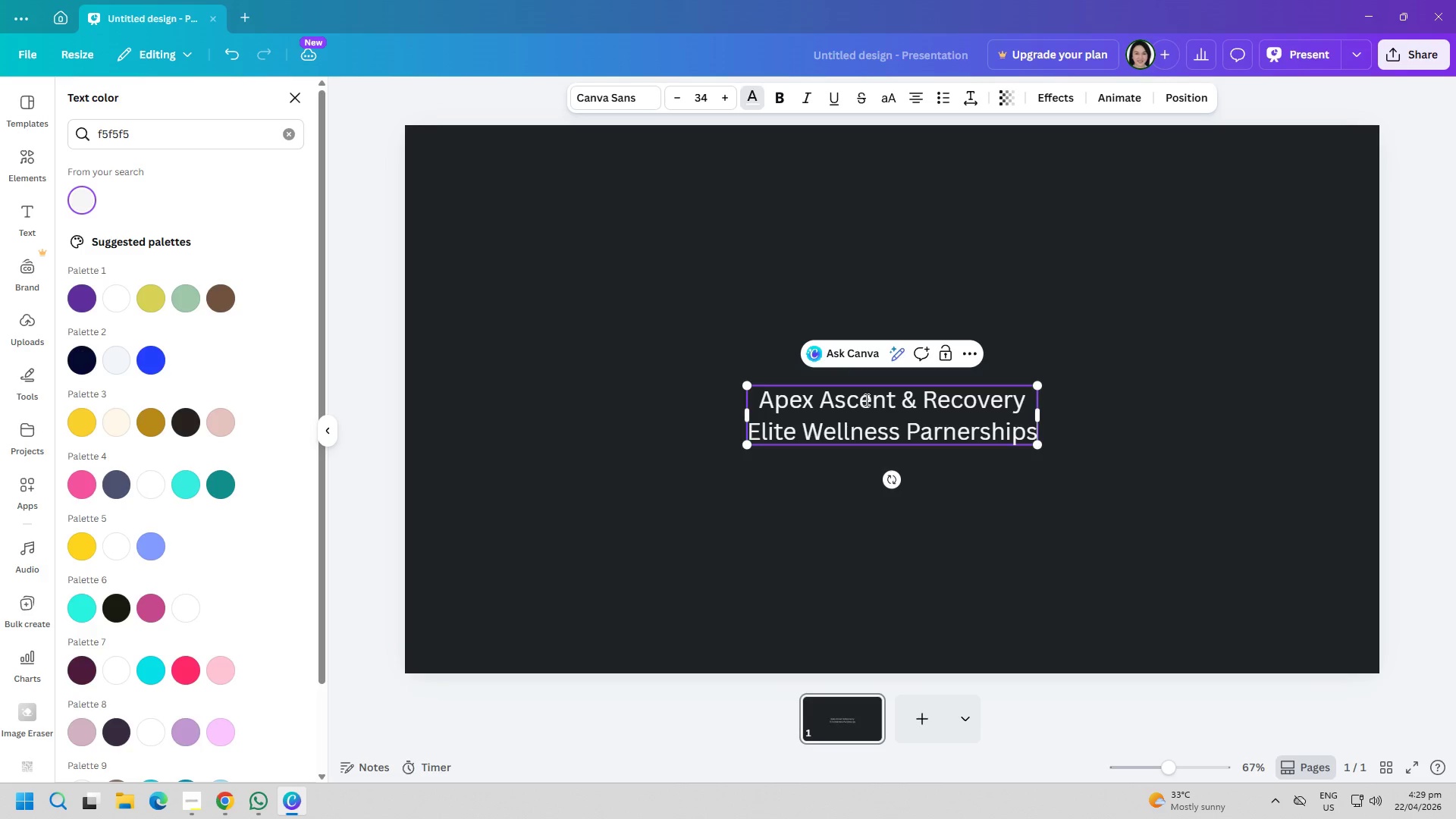 
key(Enter)
 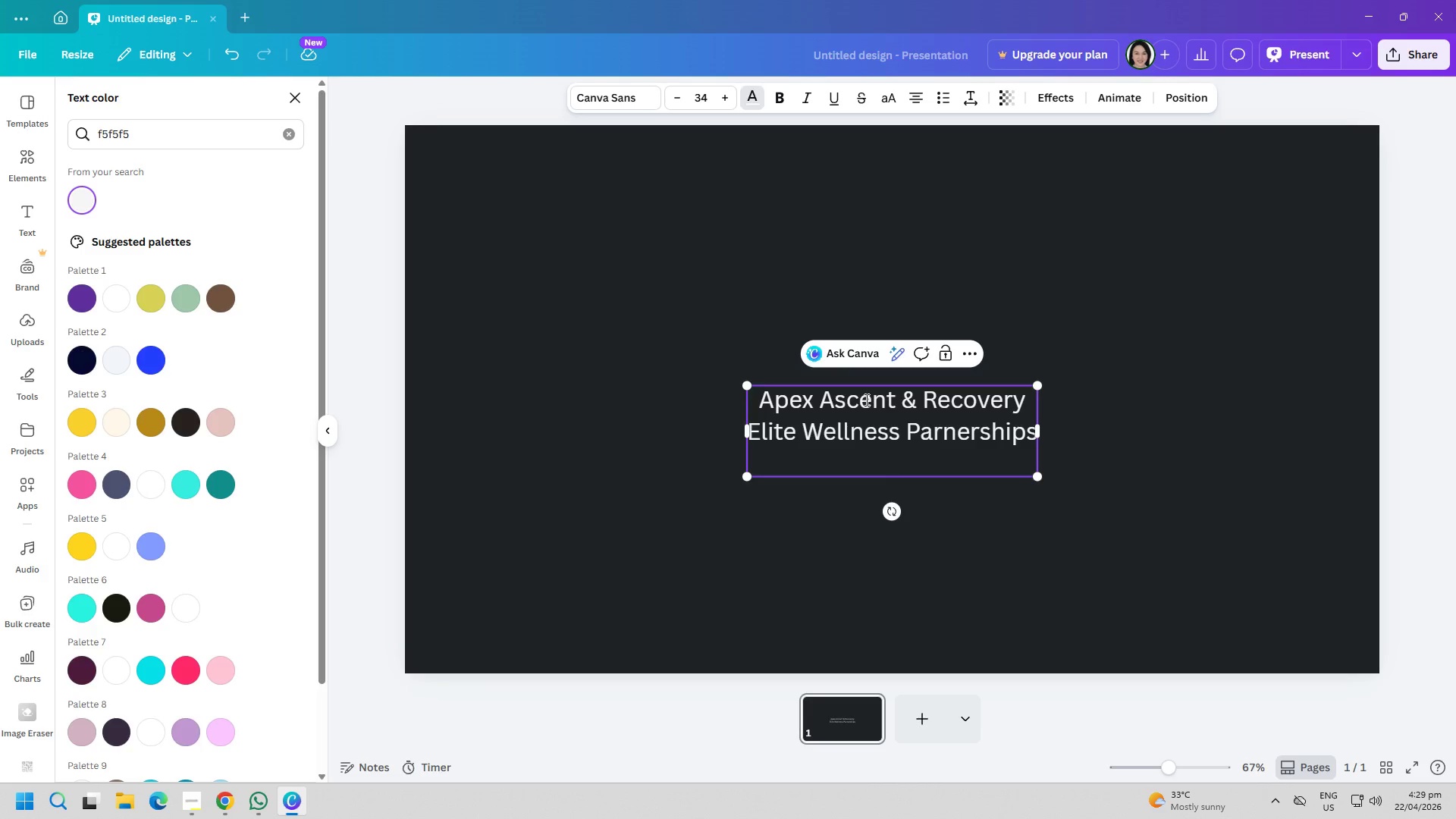 
key(CapsLock)
 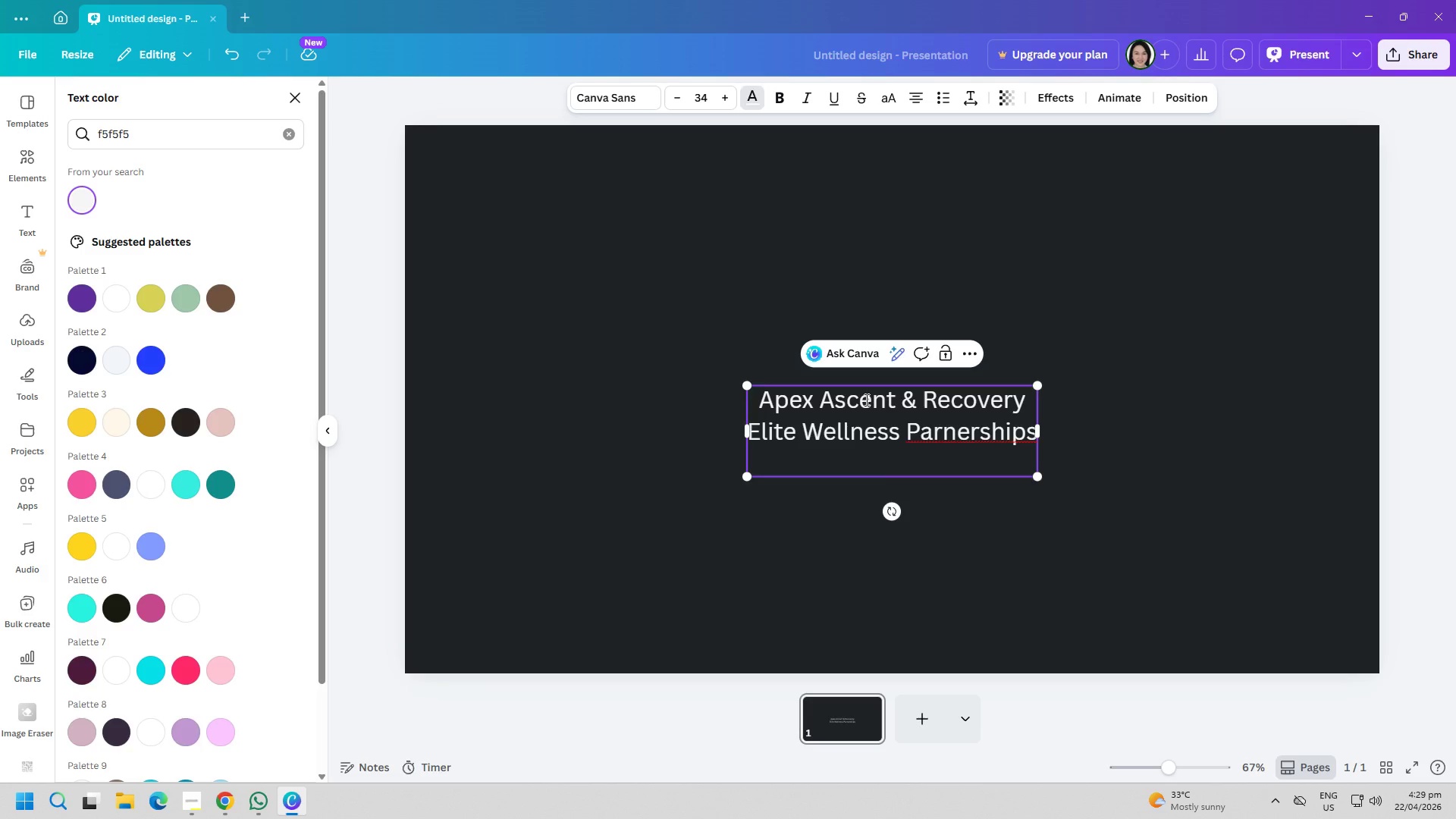 
key(Shift+ShiftRight)
 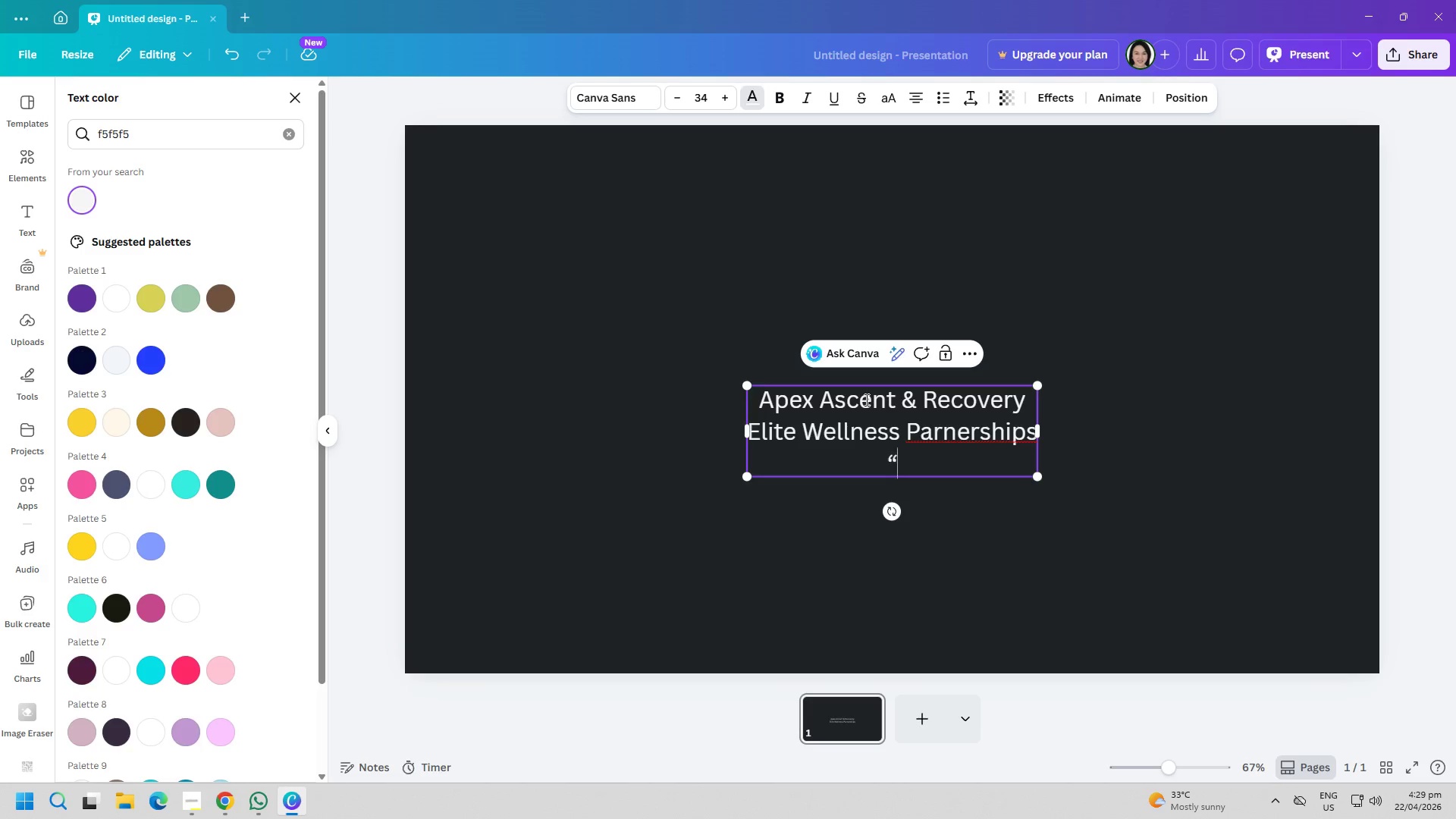 
key(Shift+Quote)
 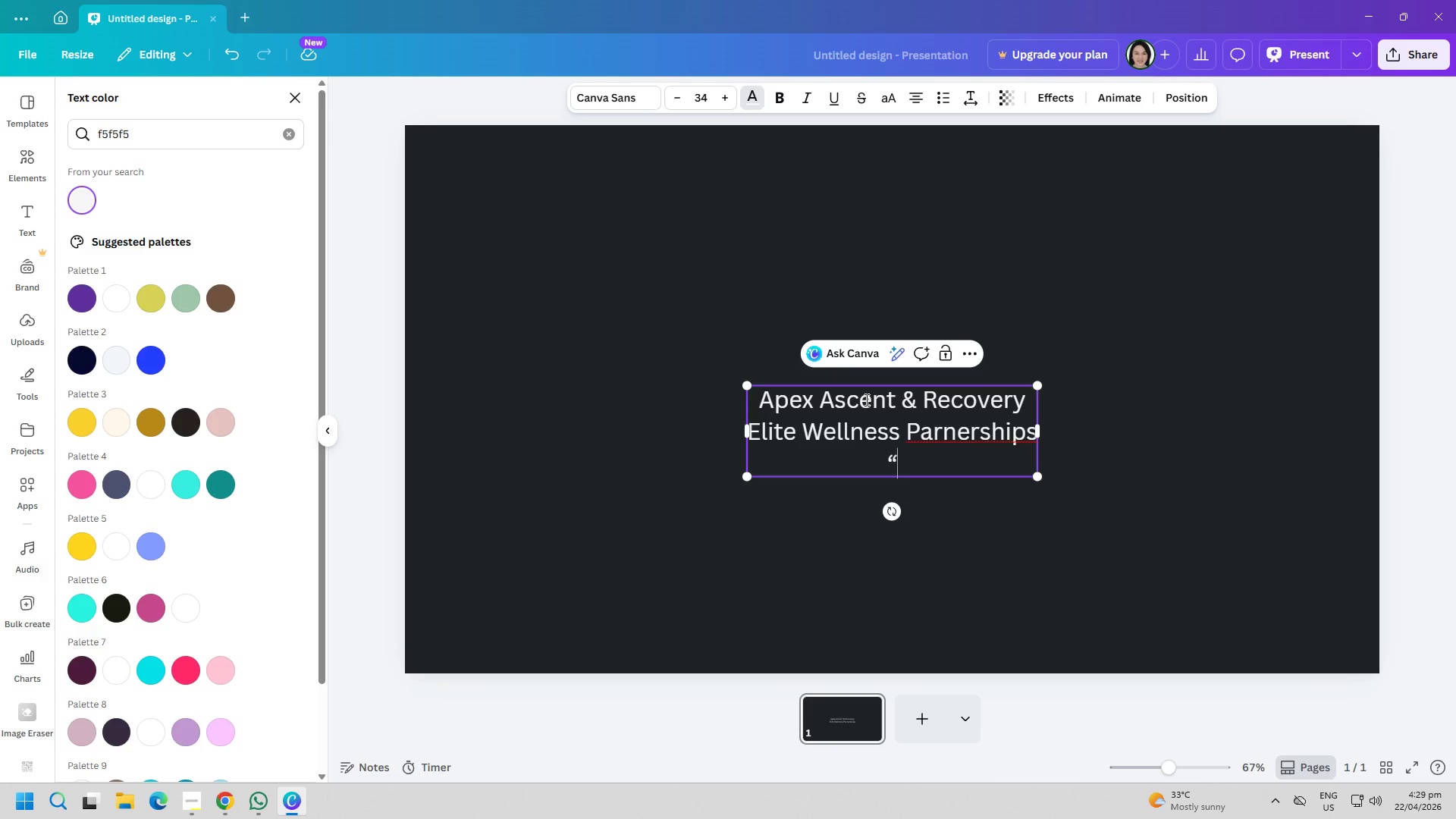 
key(W)
 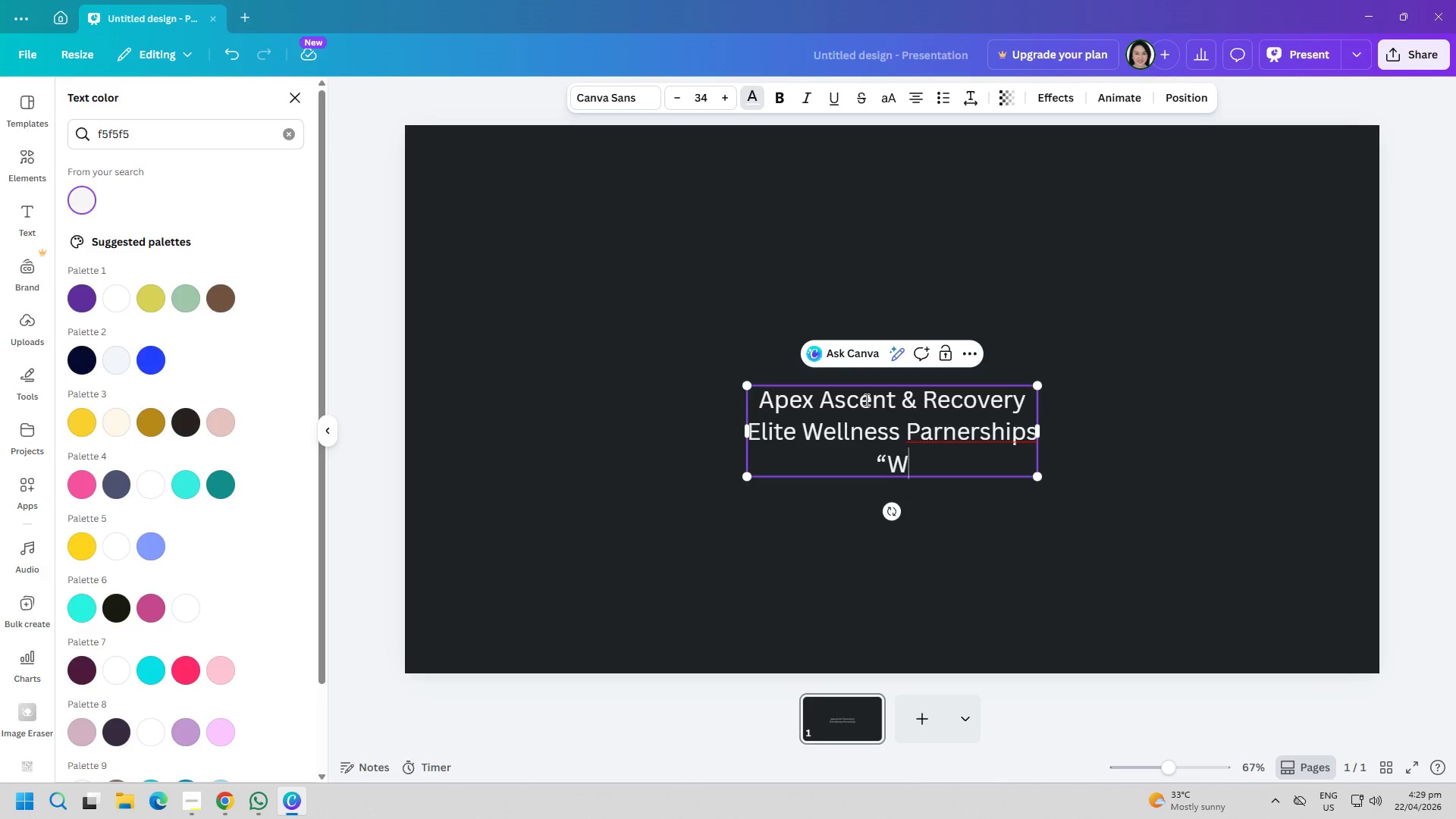 
key(CapsLock)
 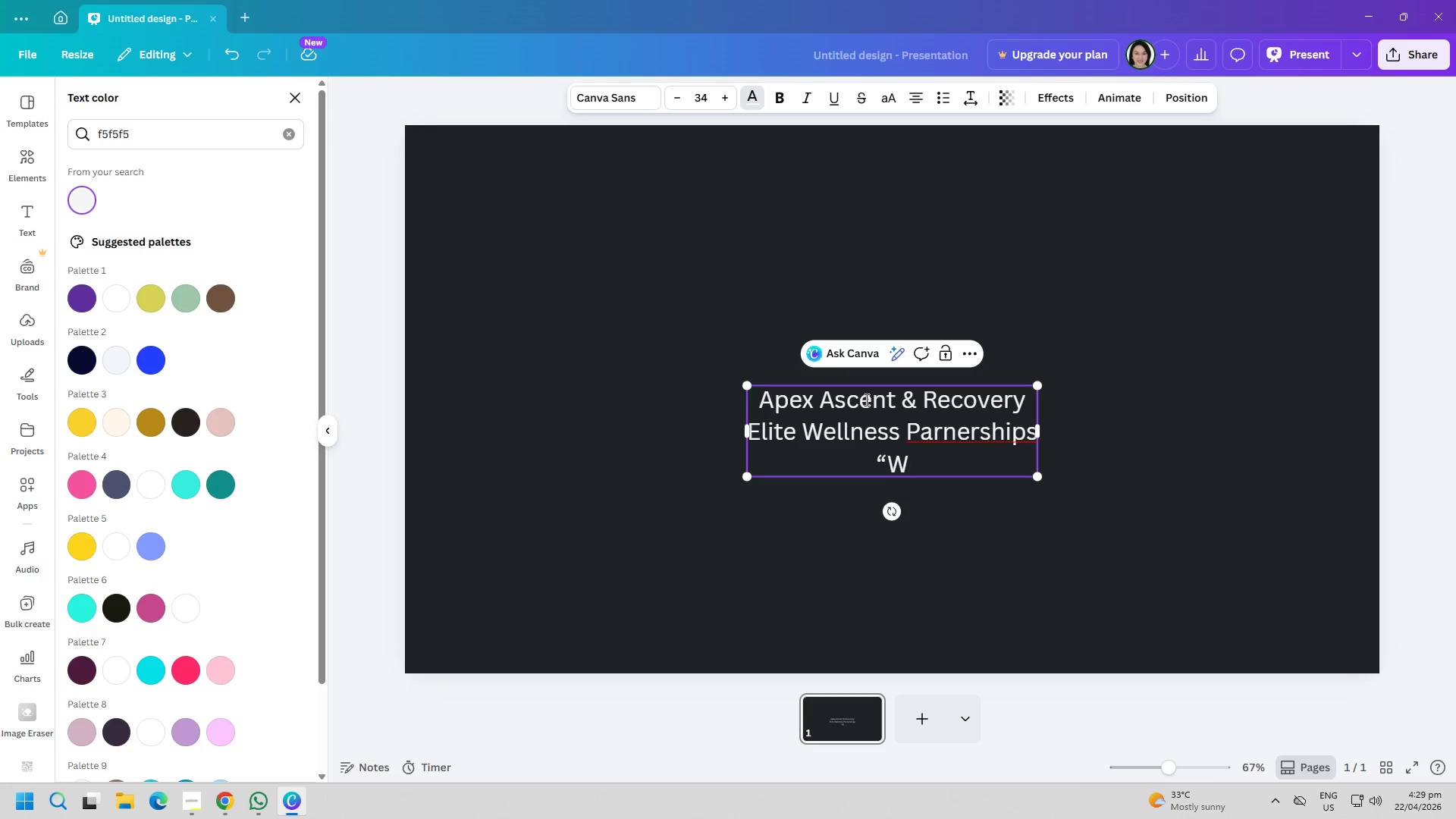 
key(H)
 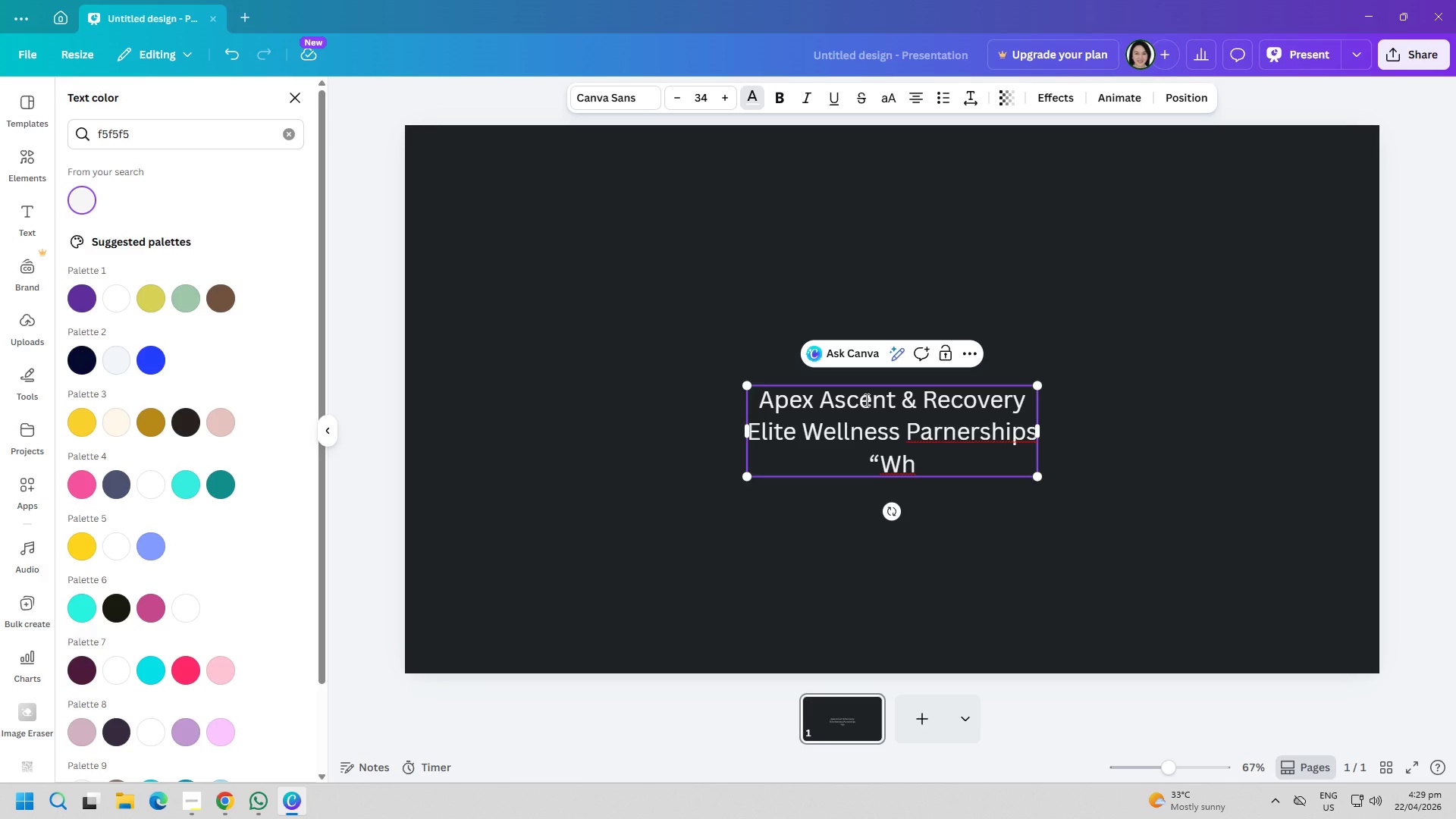 
key(ArrowUp)
 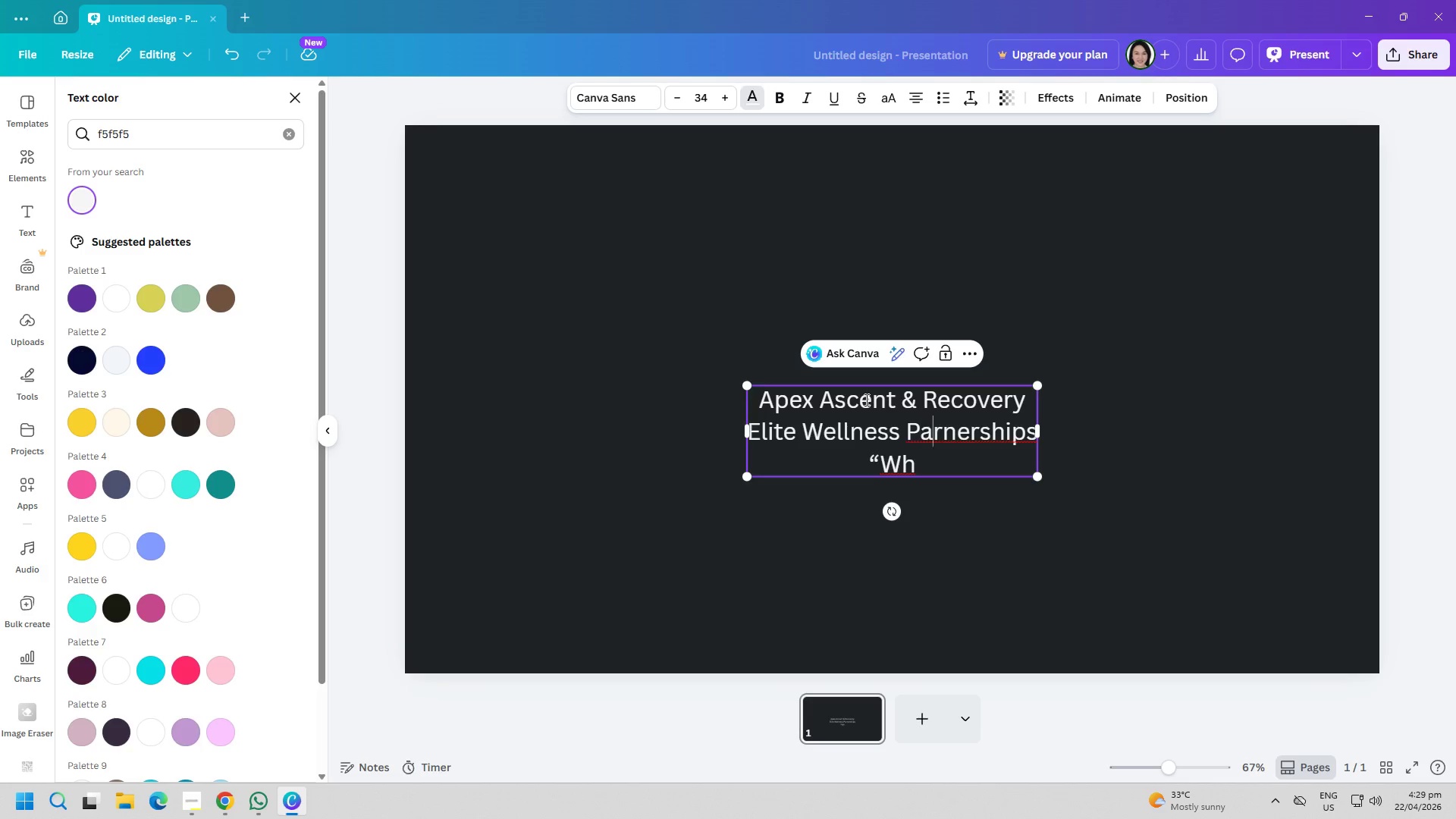 
key(ArrowRight)
 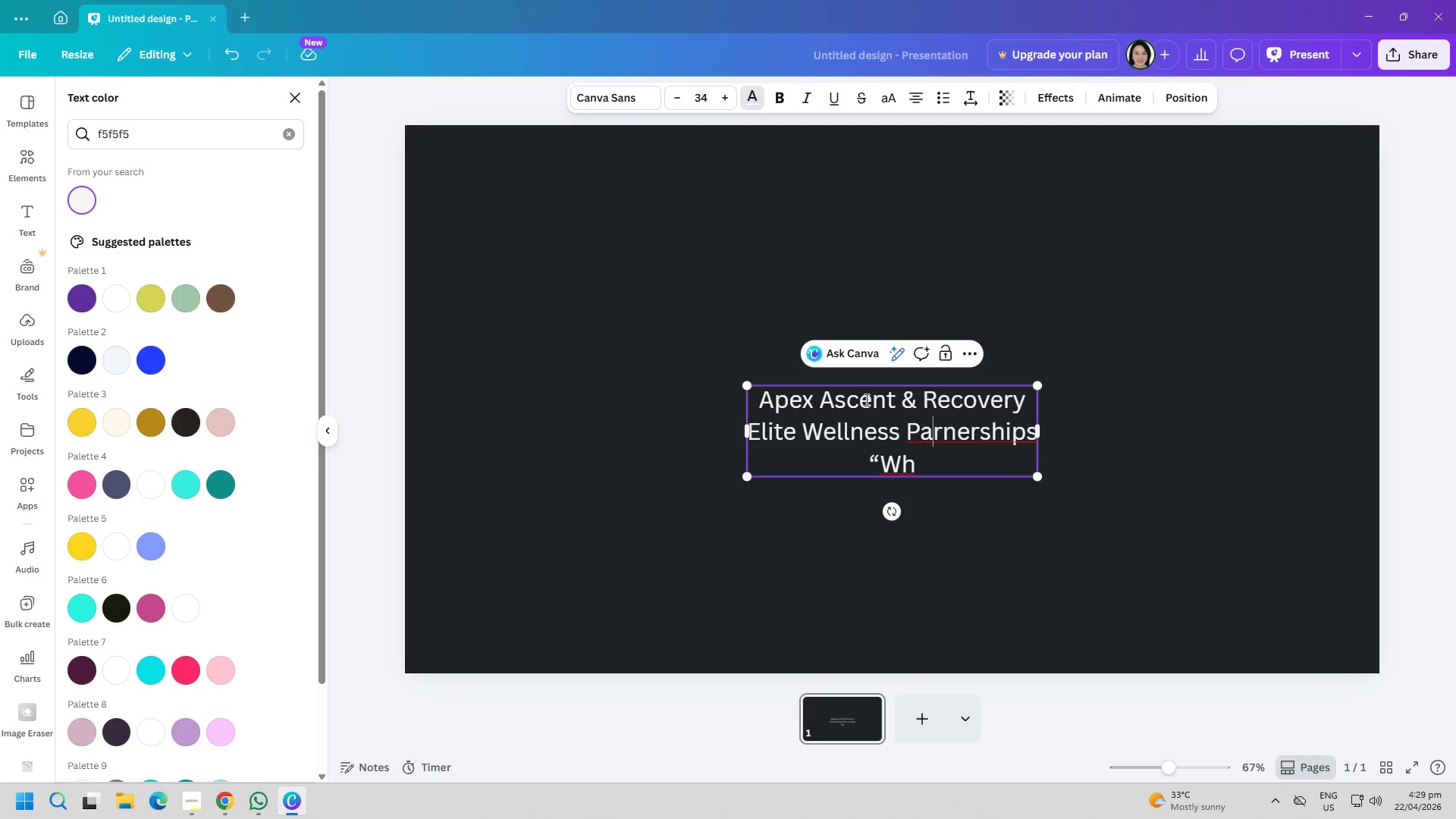 
key(ArrowRight)
 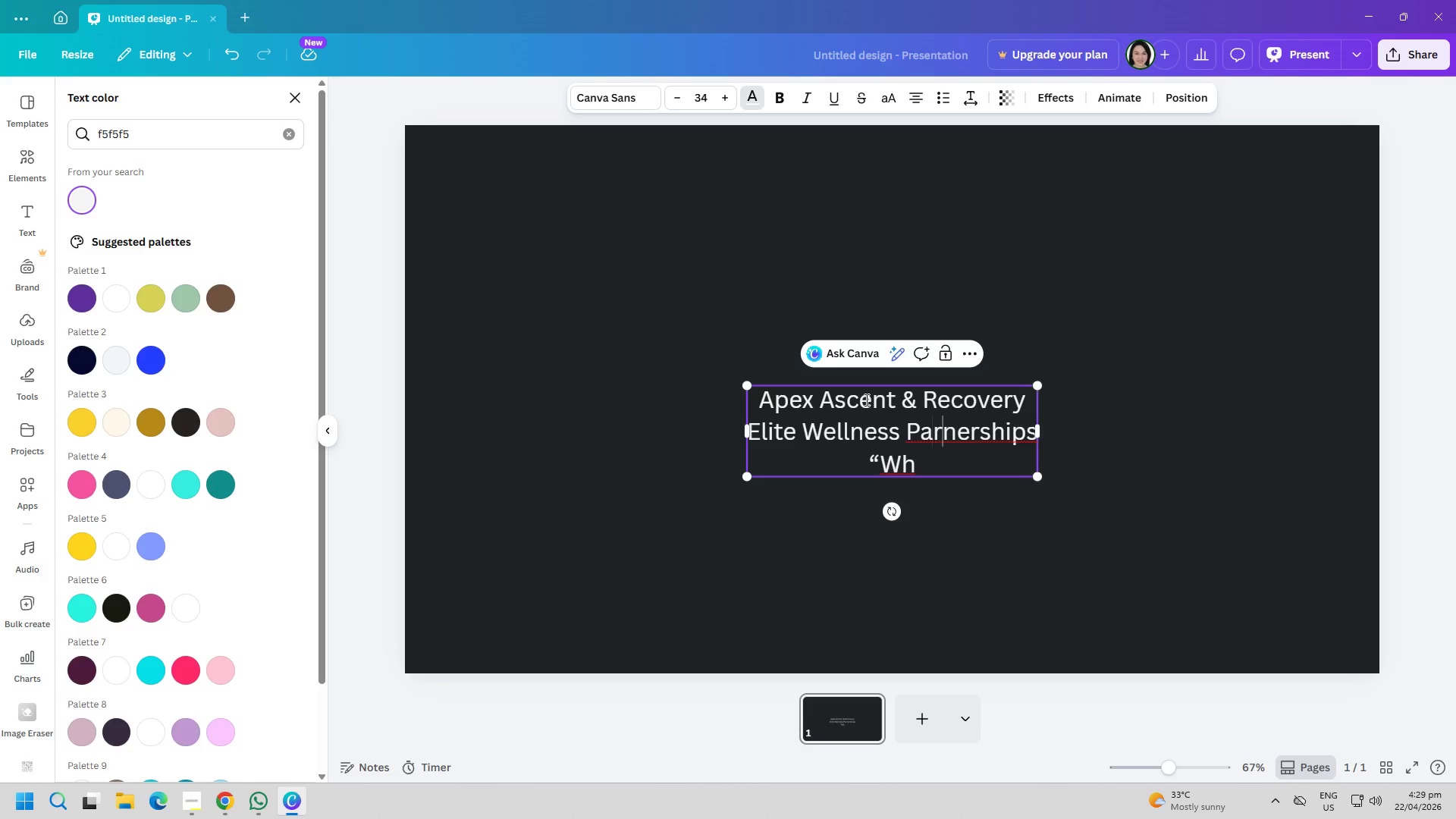 
key(T)
 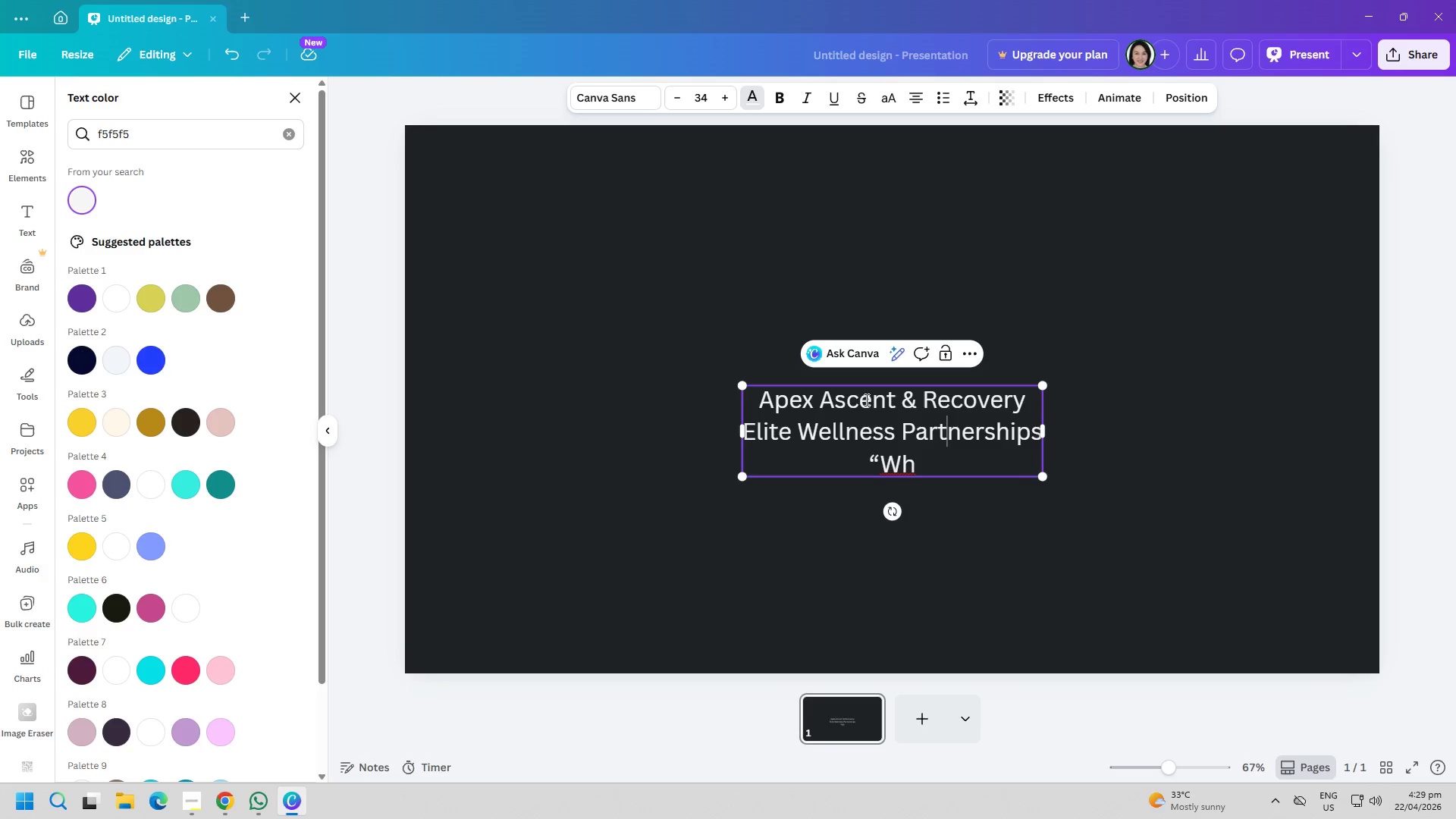 
key(ArrowDown)
 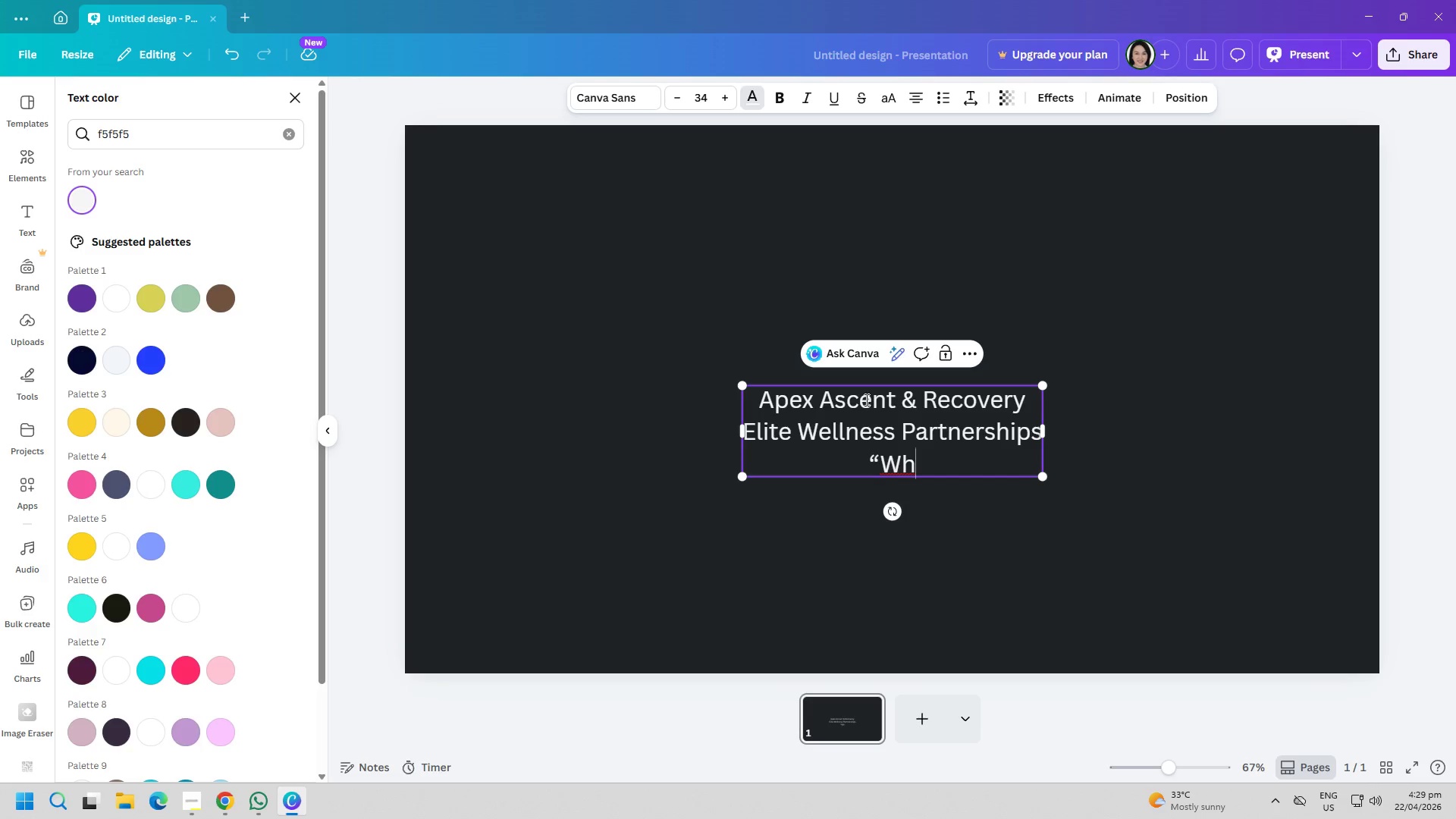 
type(ere Performance Meets Precision Recovery")
 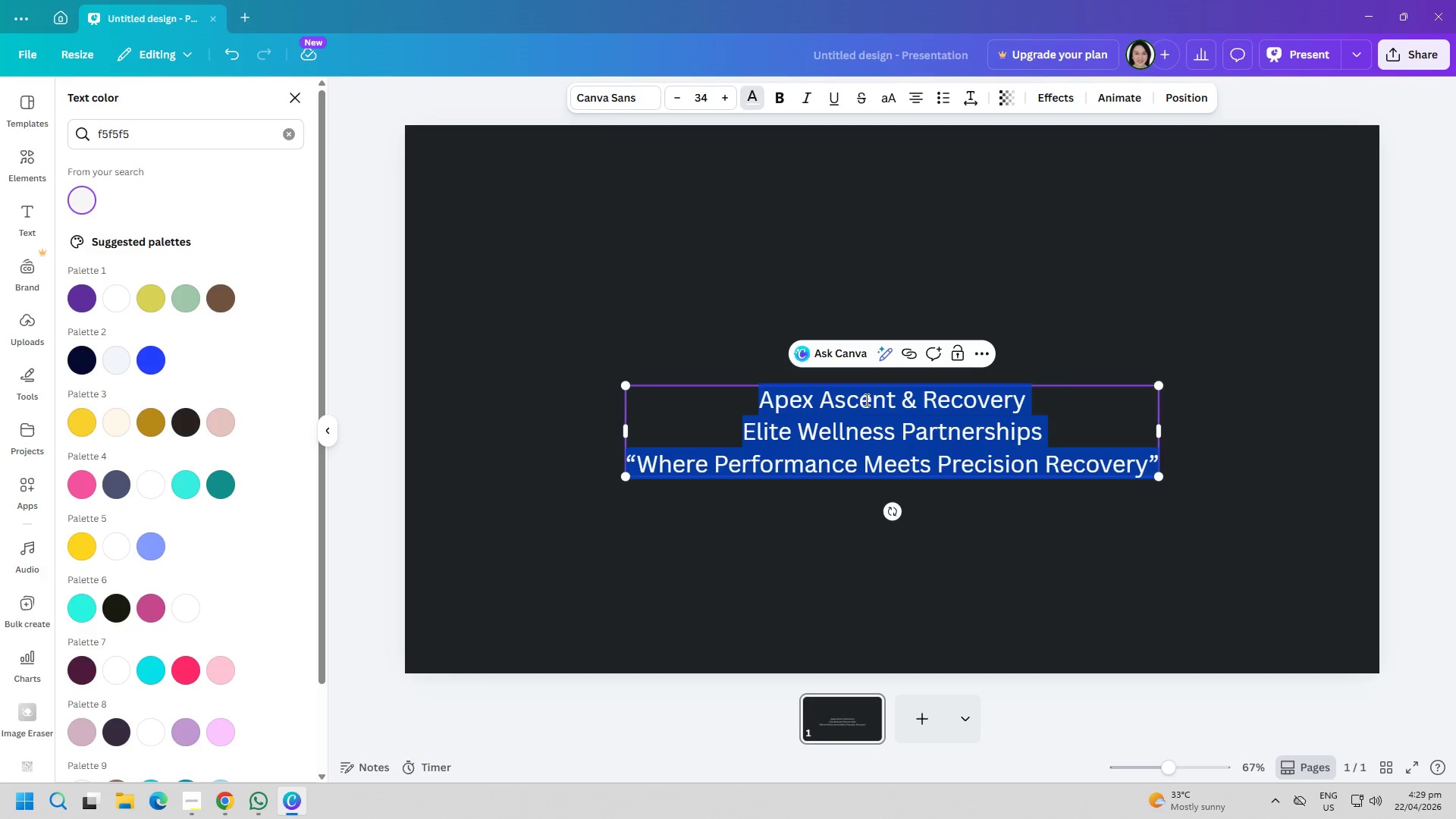 
 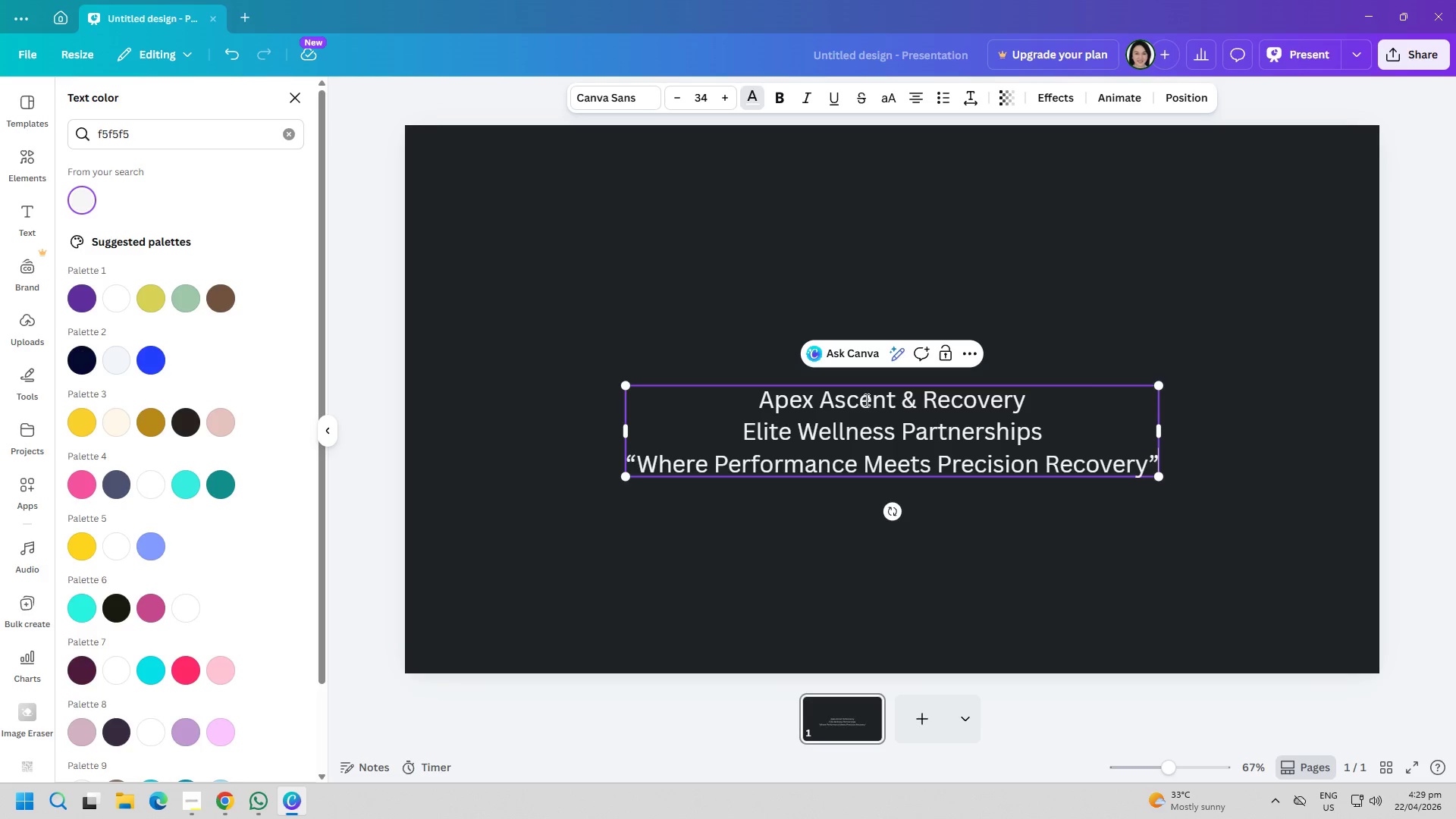 
key(Control+ControlLeft)
 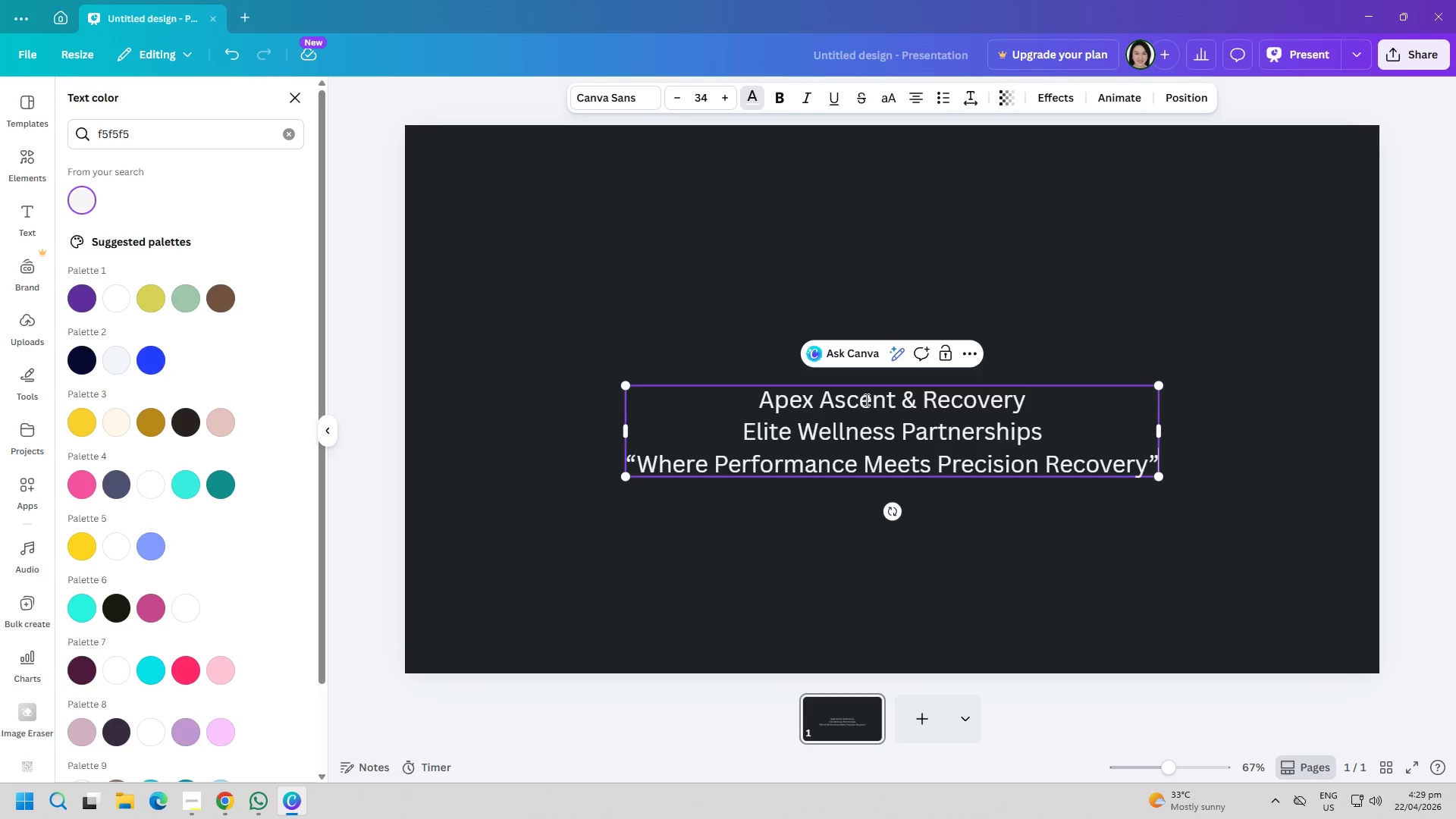 
key(Control+A)
 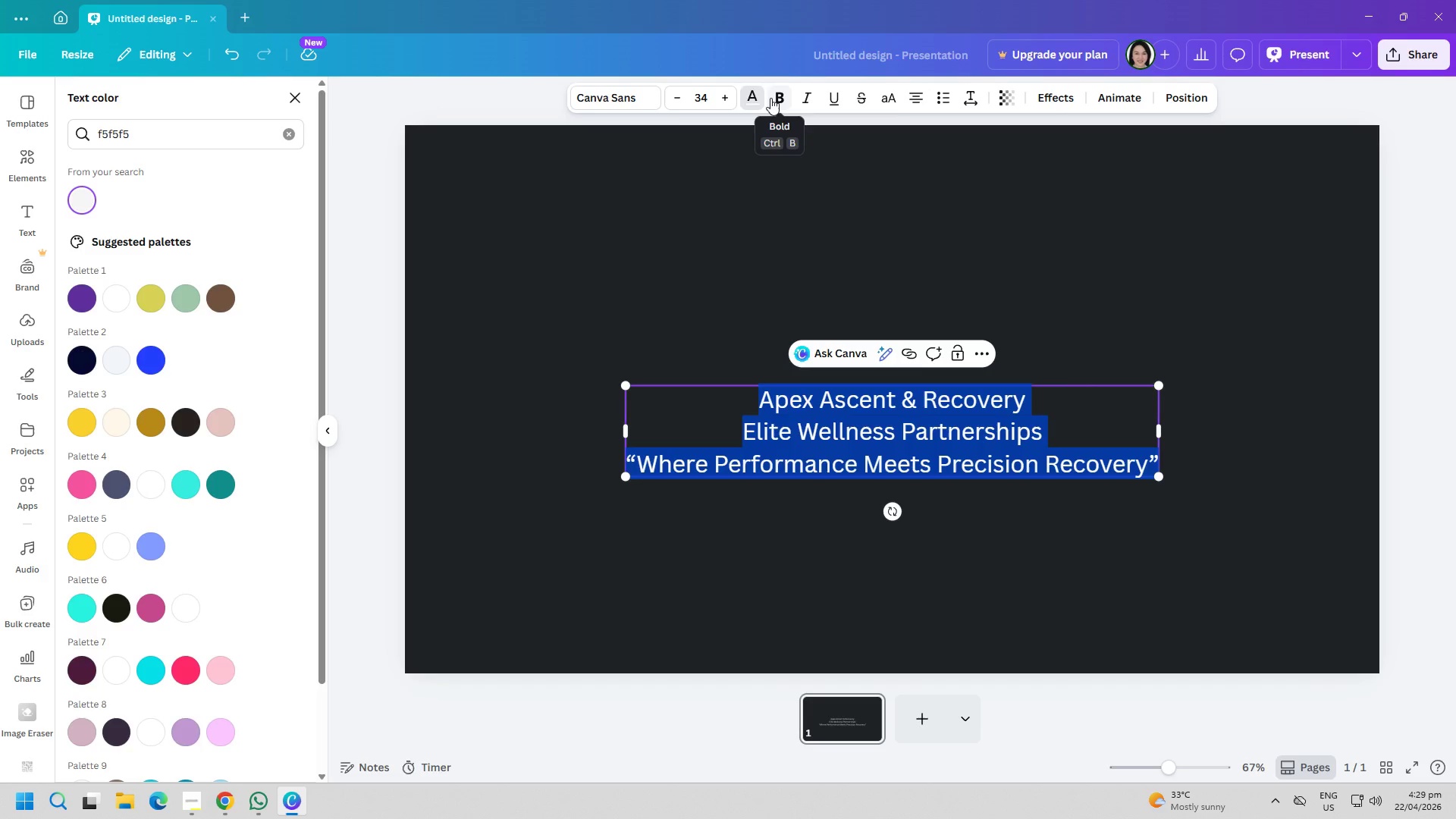 
wait(6.06)
 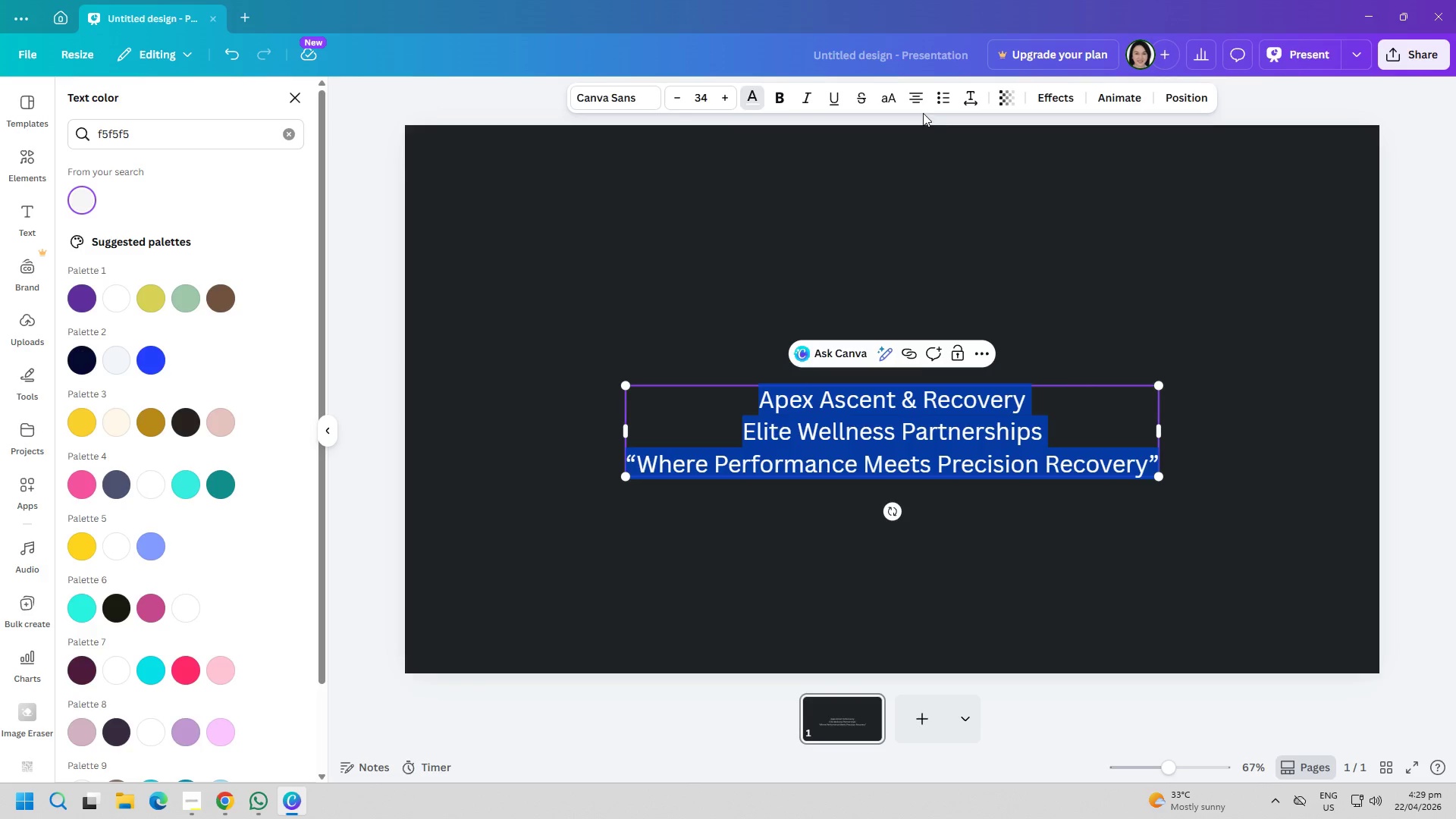 
left_click([756, 106])
 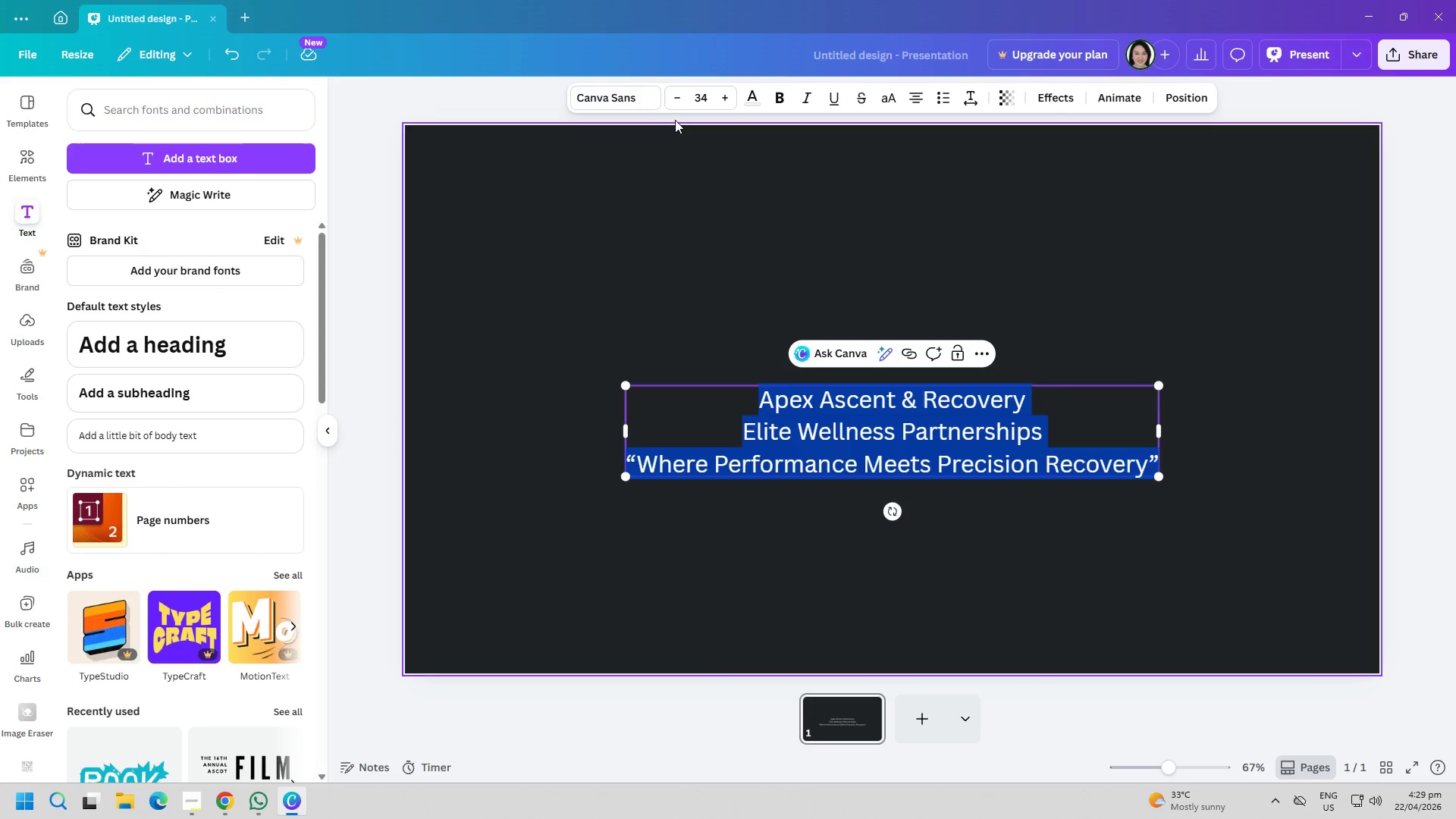 
left_click([750, 101])
 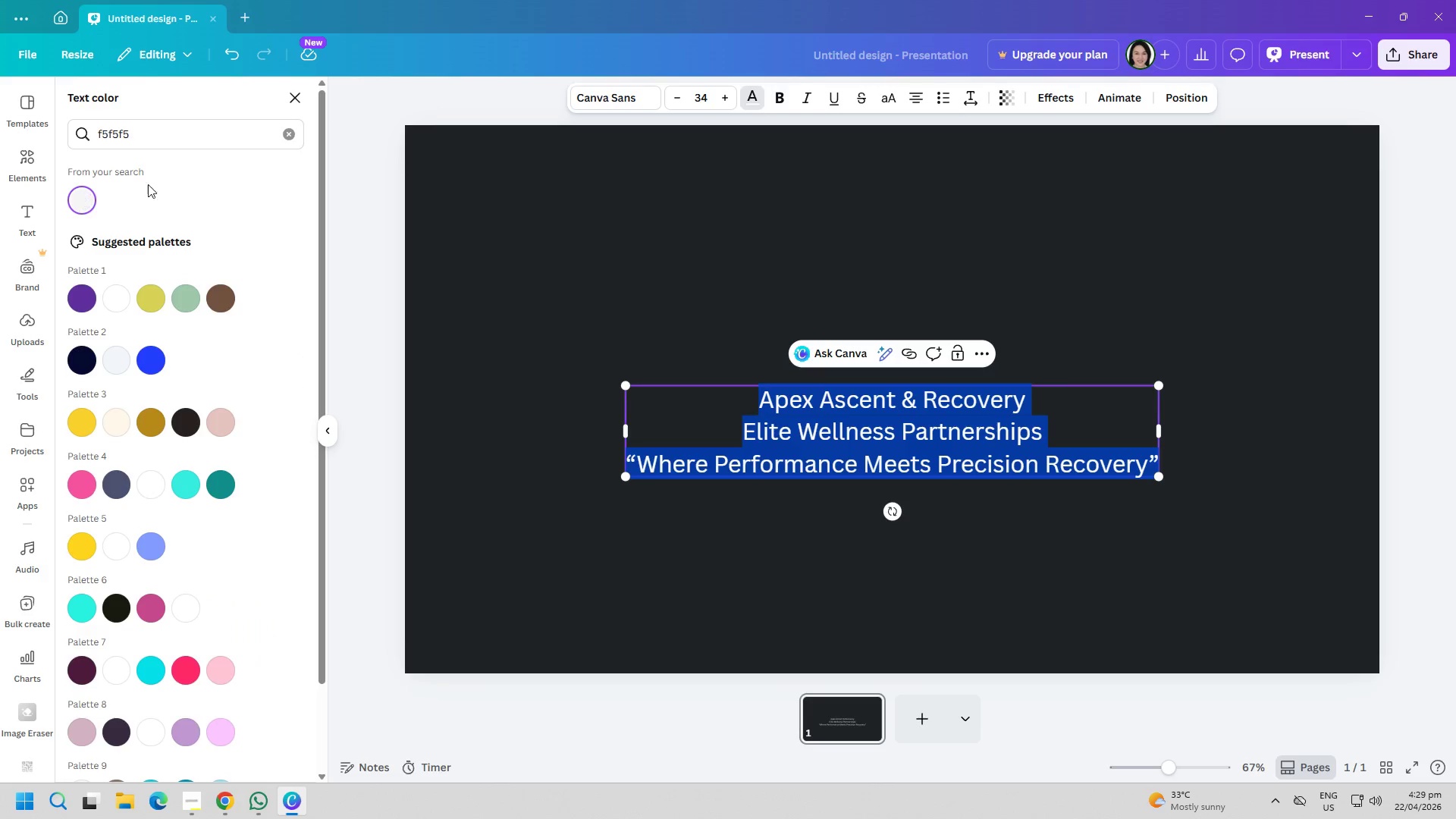 
double_click([291, 132])
 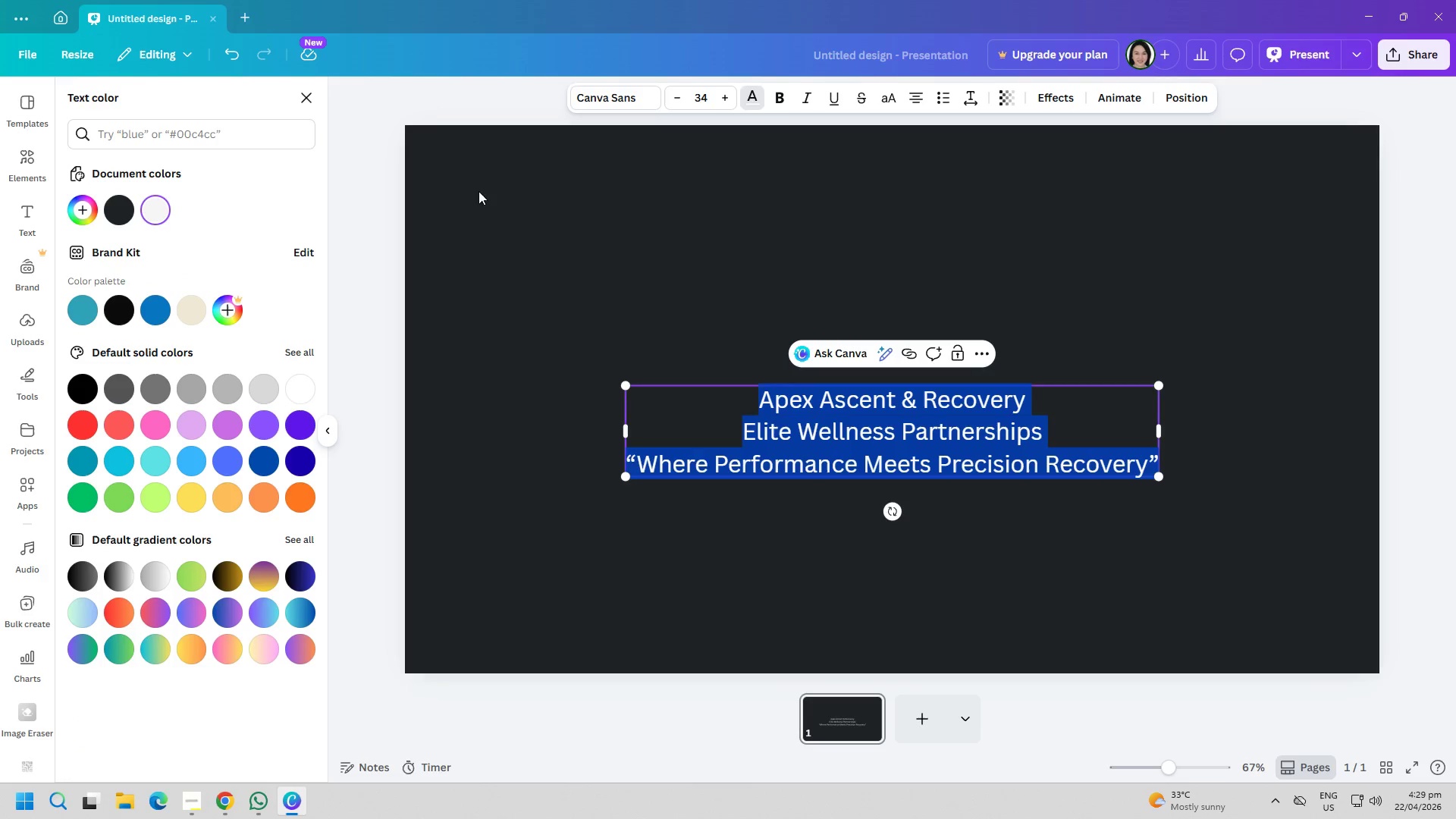 
triple_click([631, 220])
 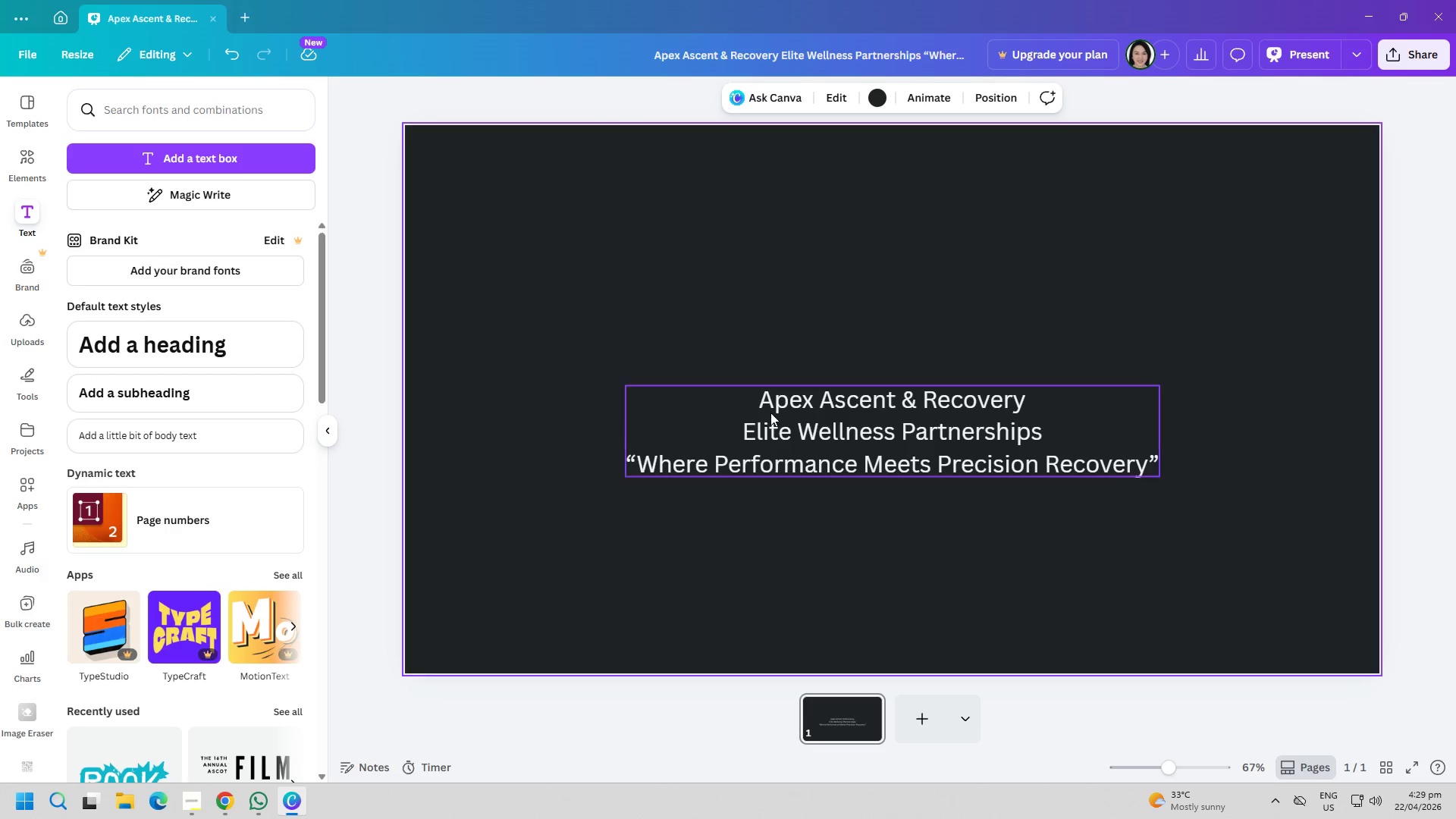 
double_click([770, 412])
 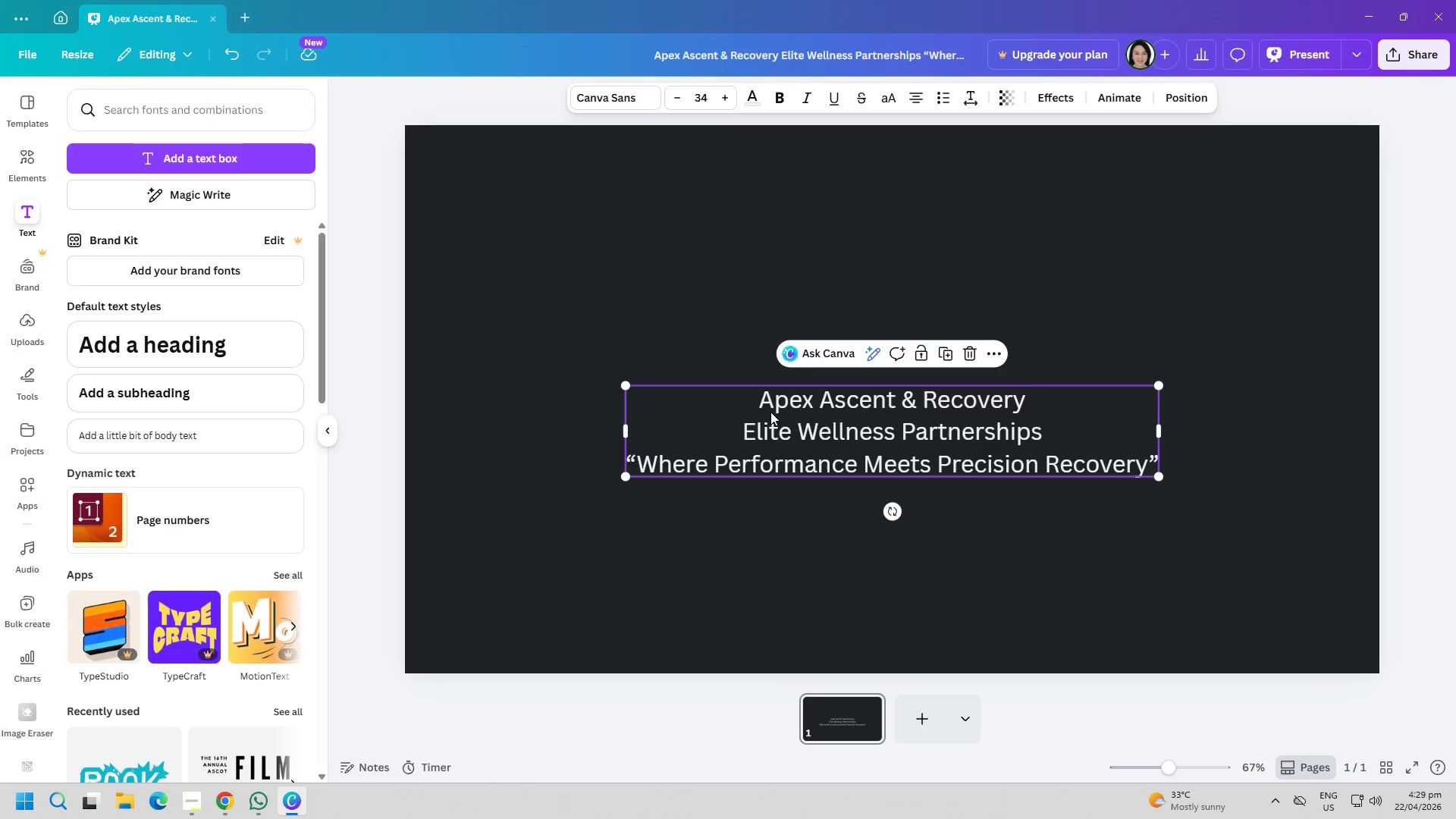 
triple_click([770, 412])
 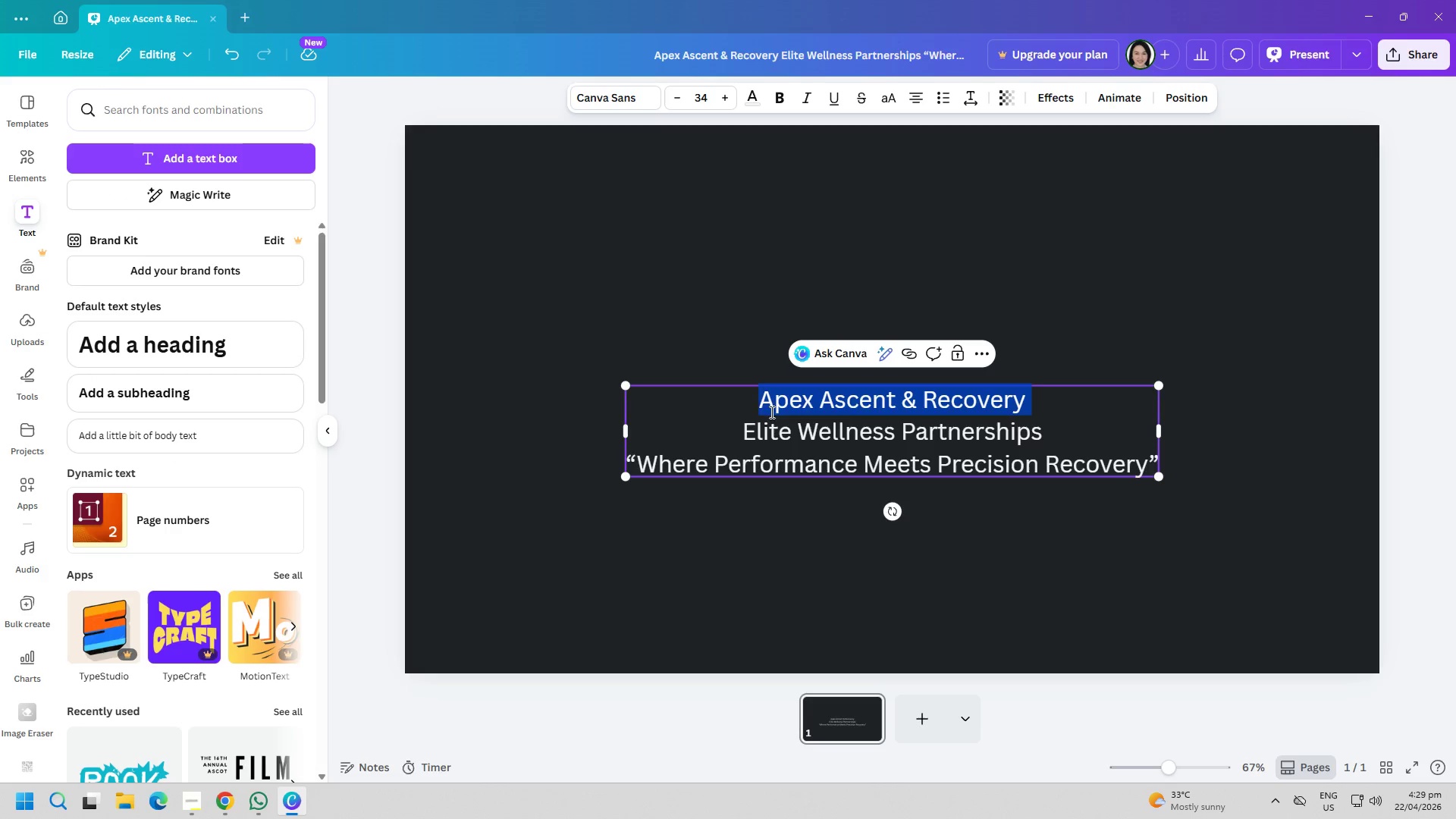 
key(Control+ControlLeft)
 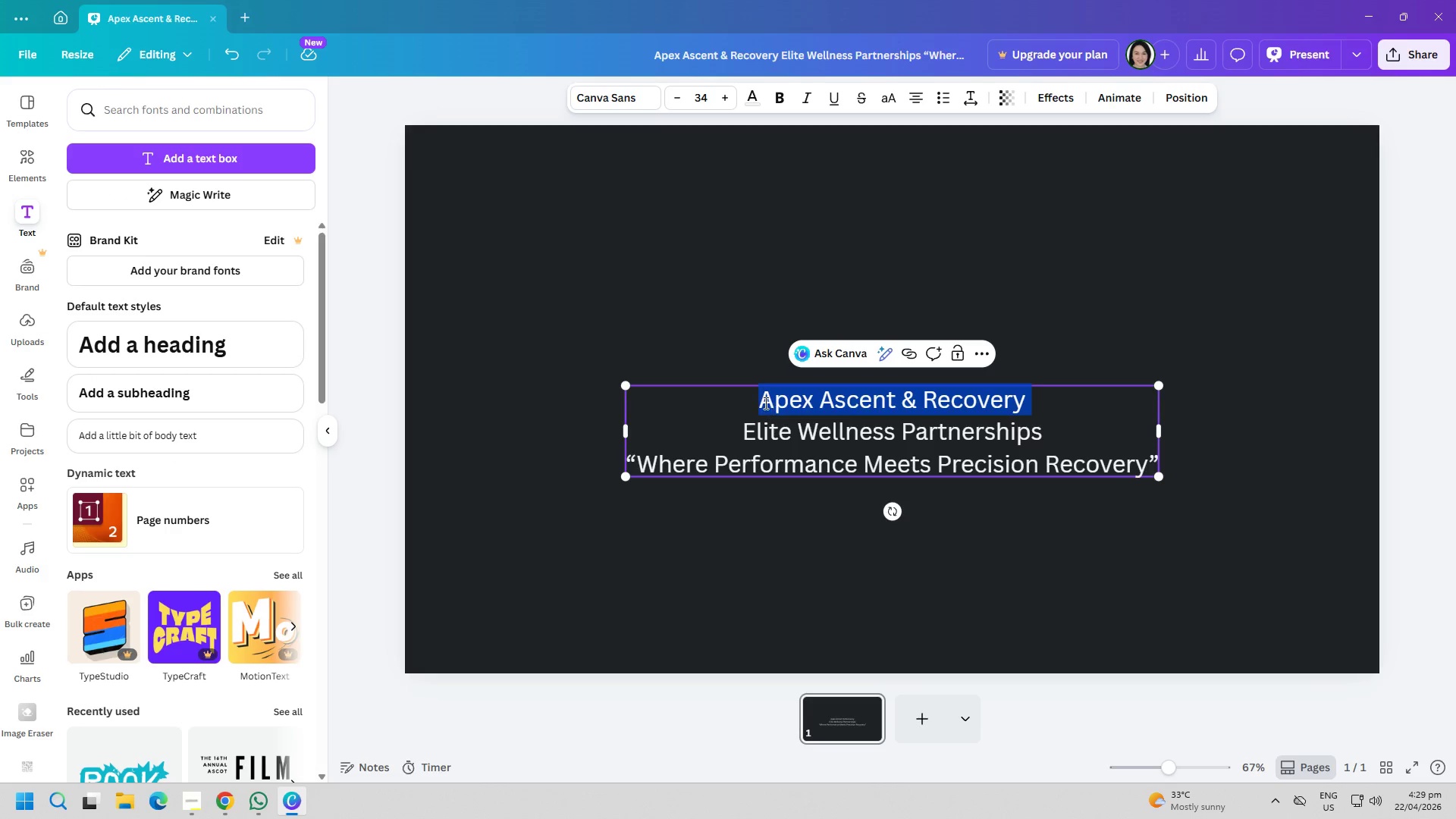 
key(Control+A)
 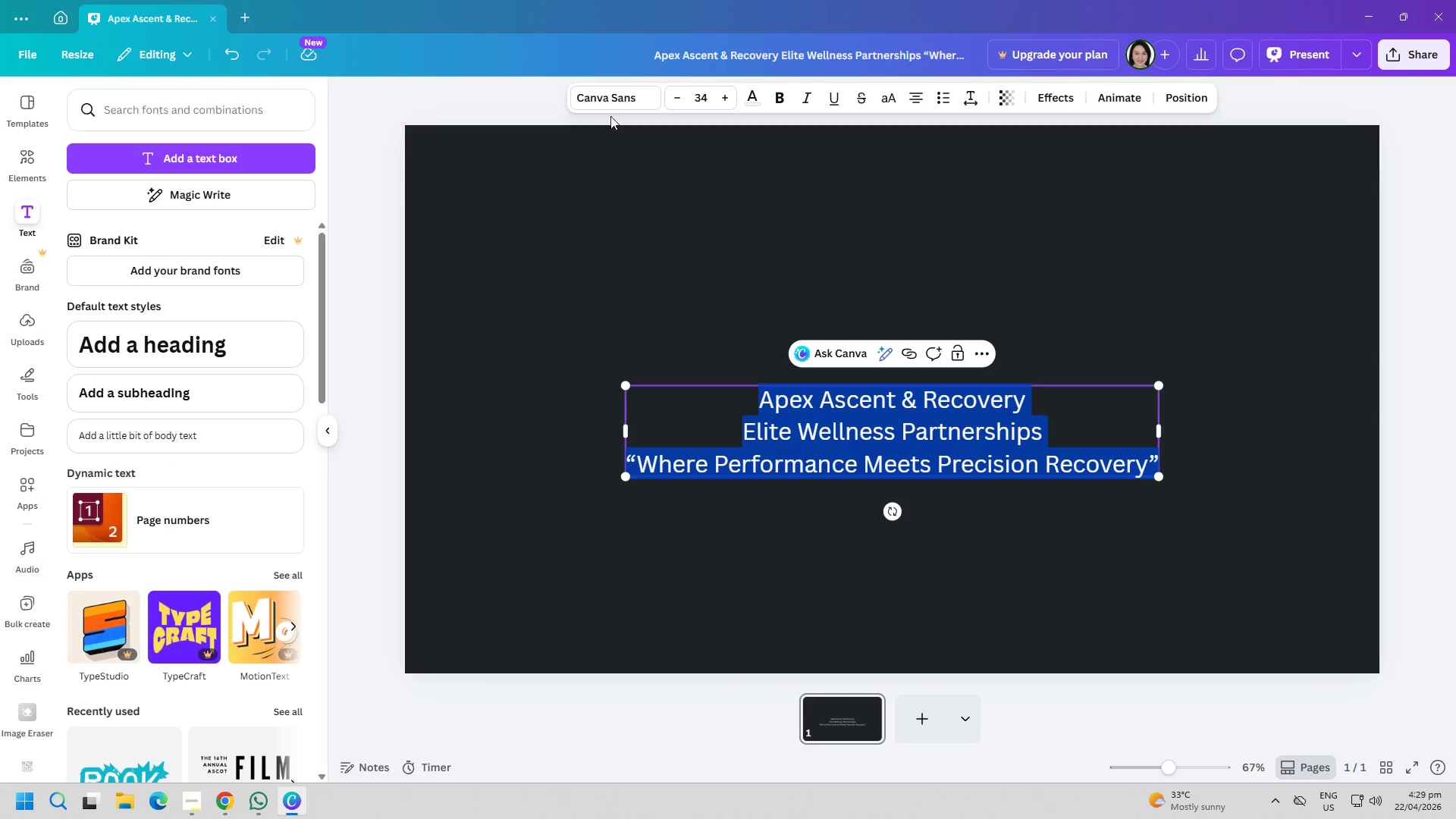 
left_click([619, 102])
 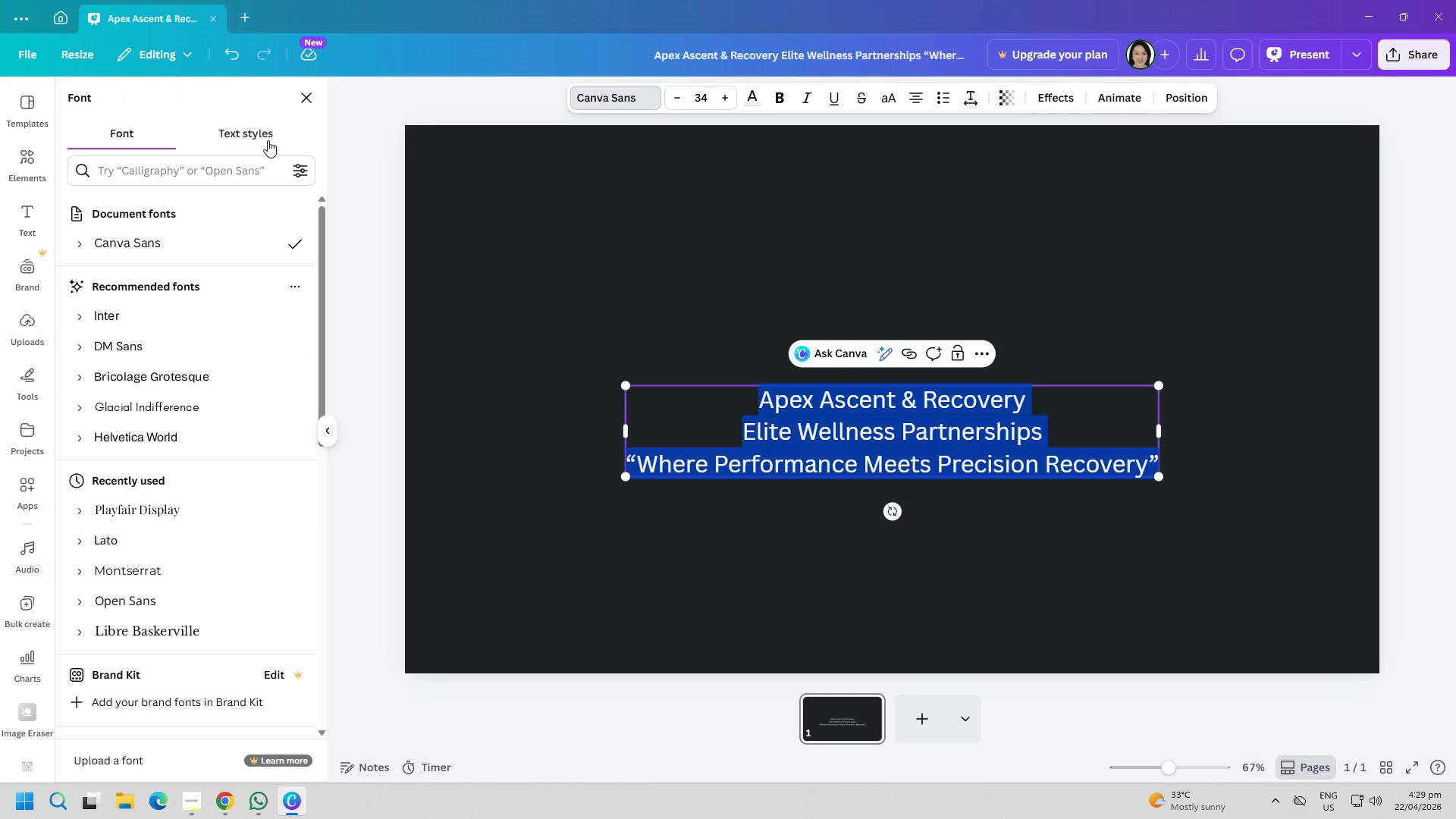 
left_click([223, 168])
 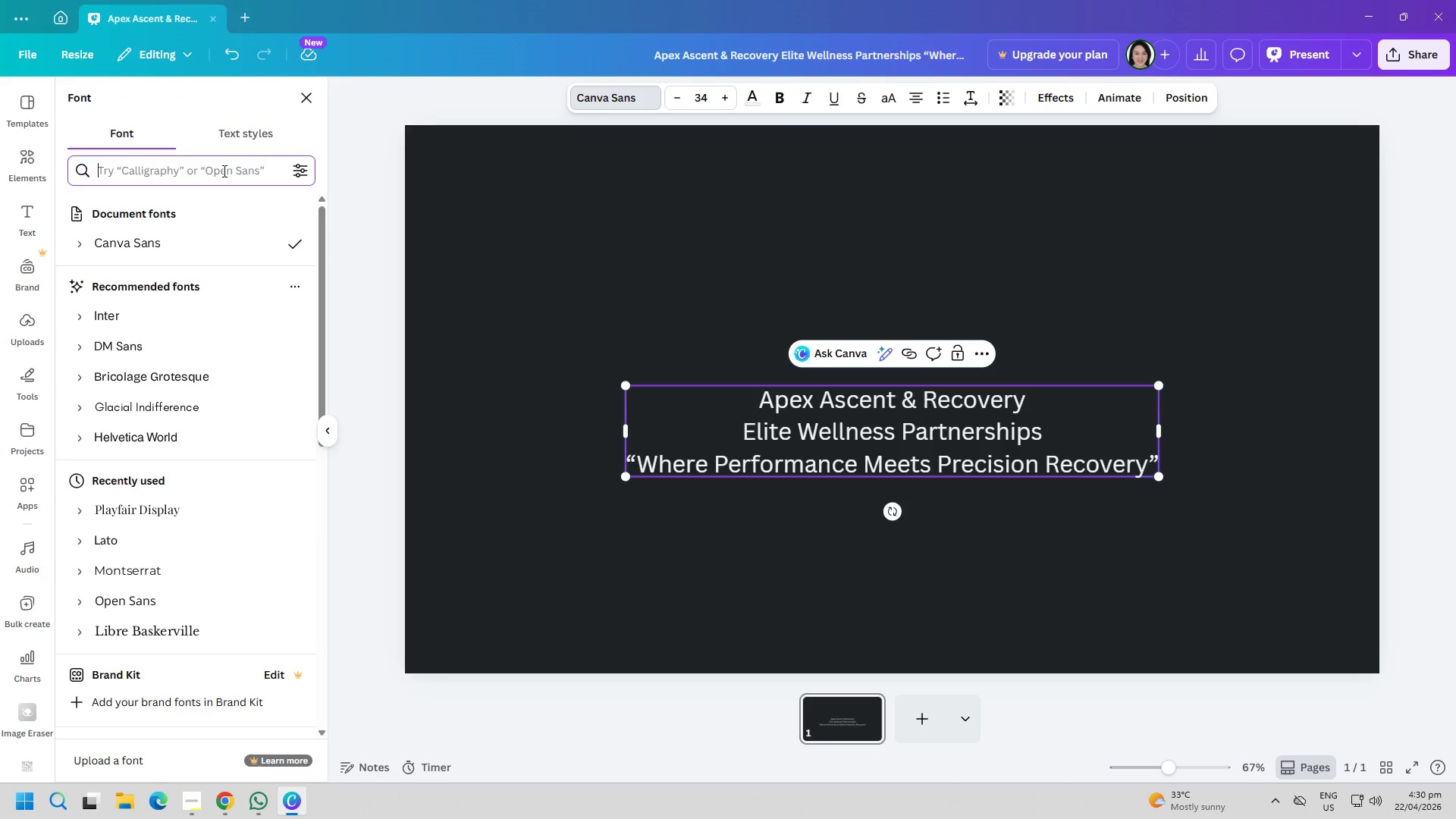 
type(playt)
key(Backspace)
key(Backspace)
type(yda)
key(Backspace)
key(Backspace)
type(fair)
 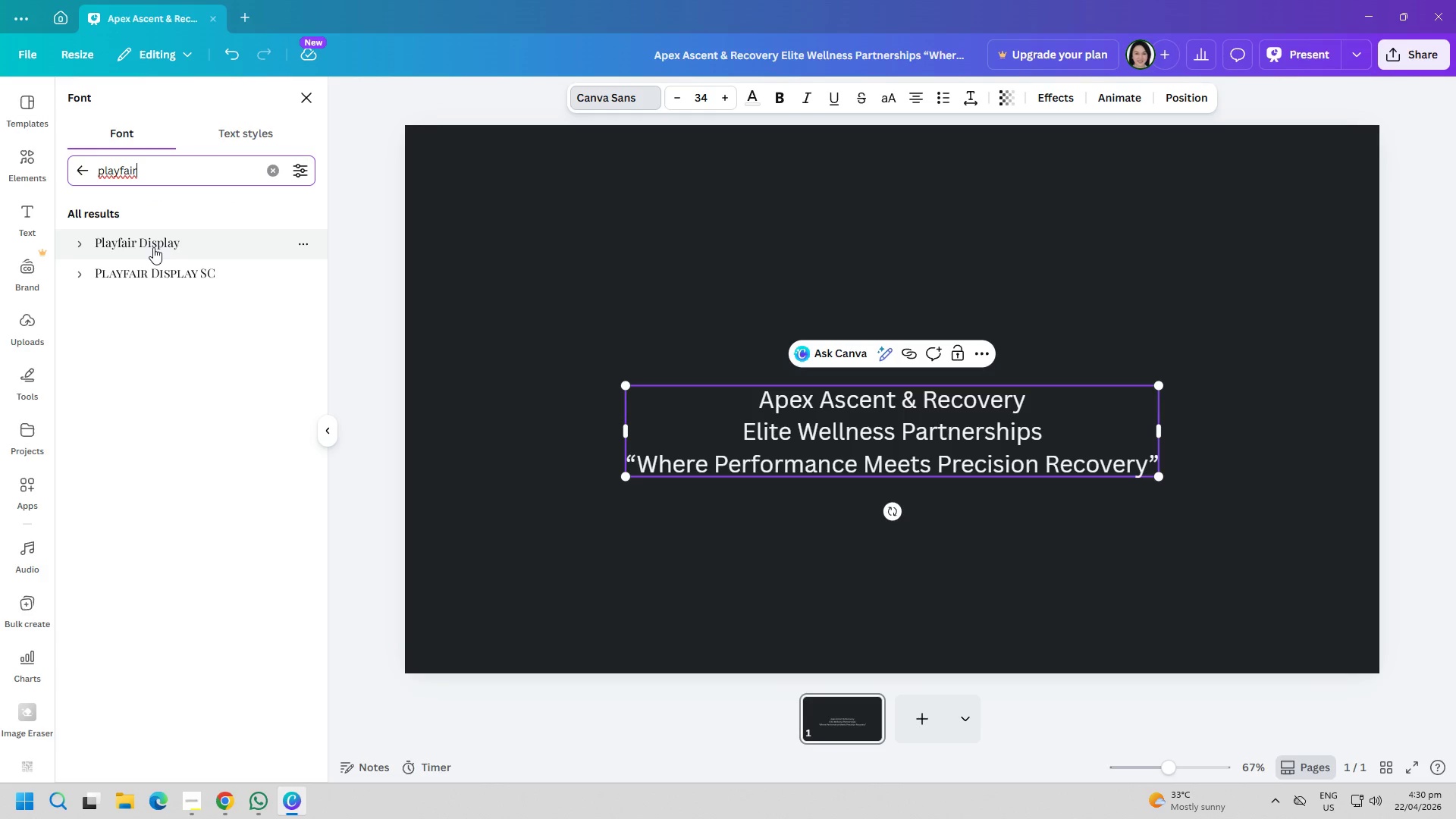 
left_click([153, 247])
 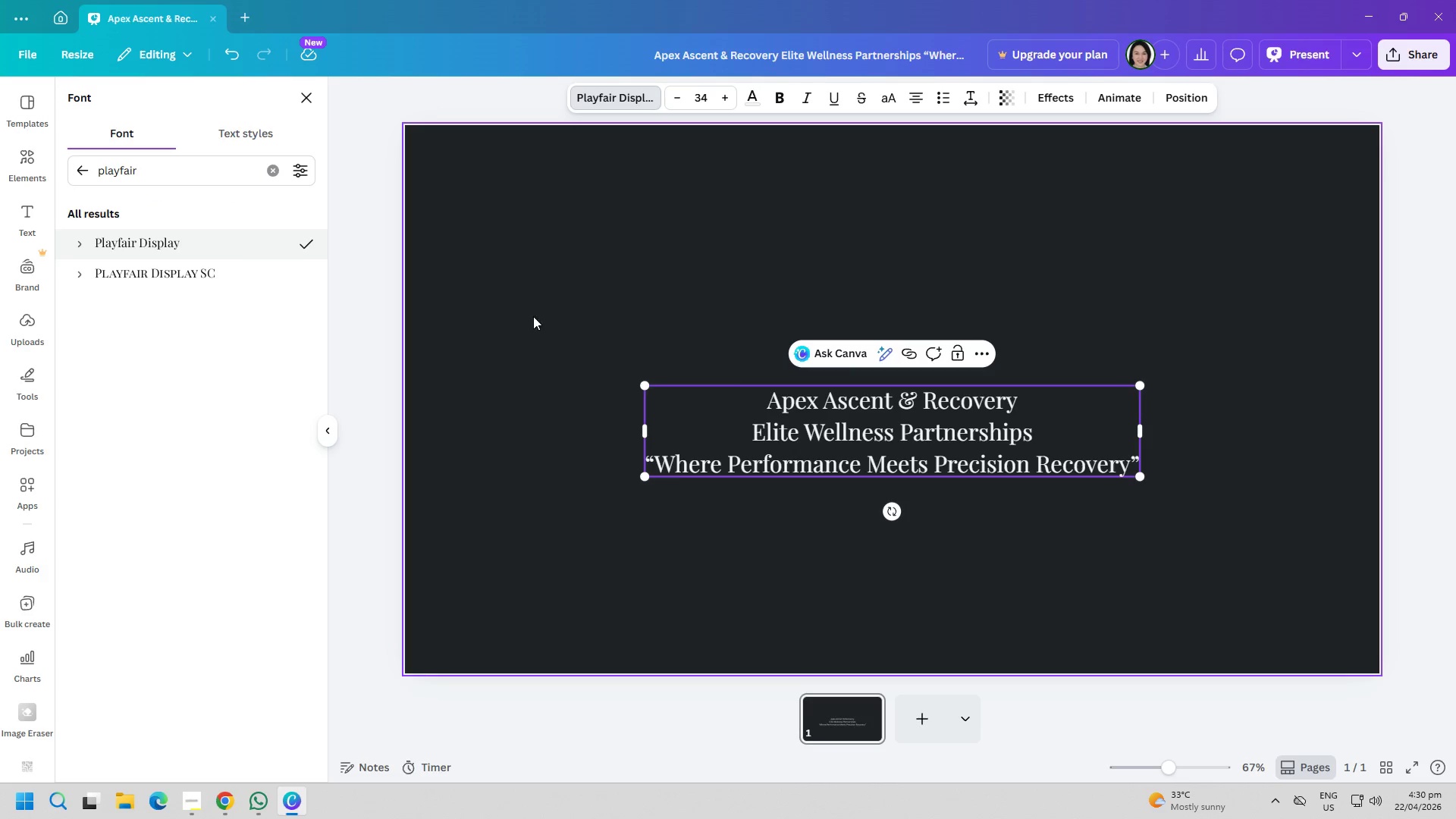 
left_click([581, 277])
 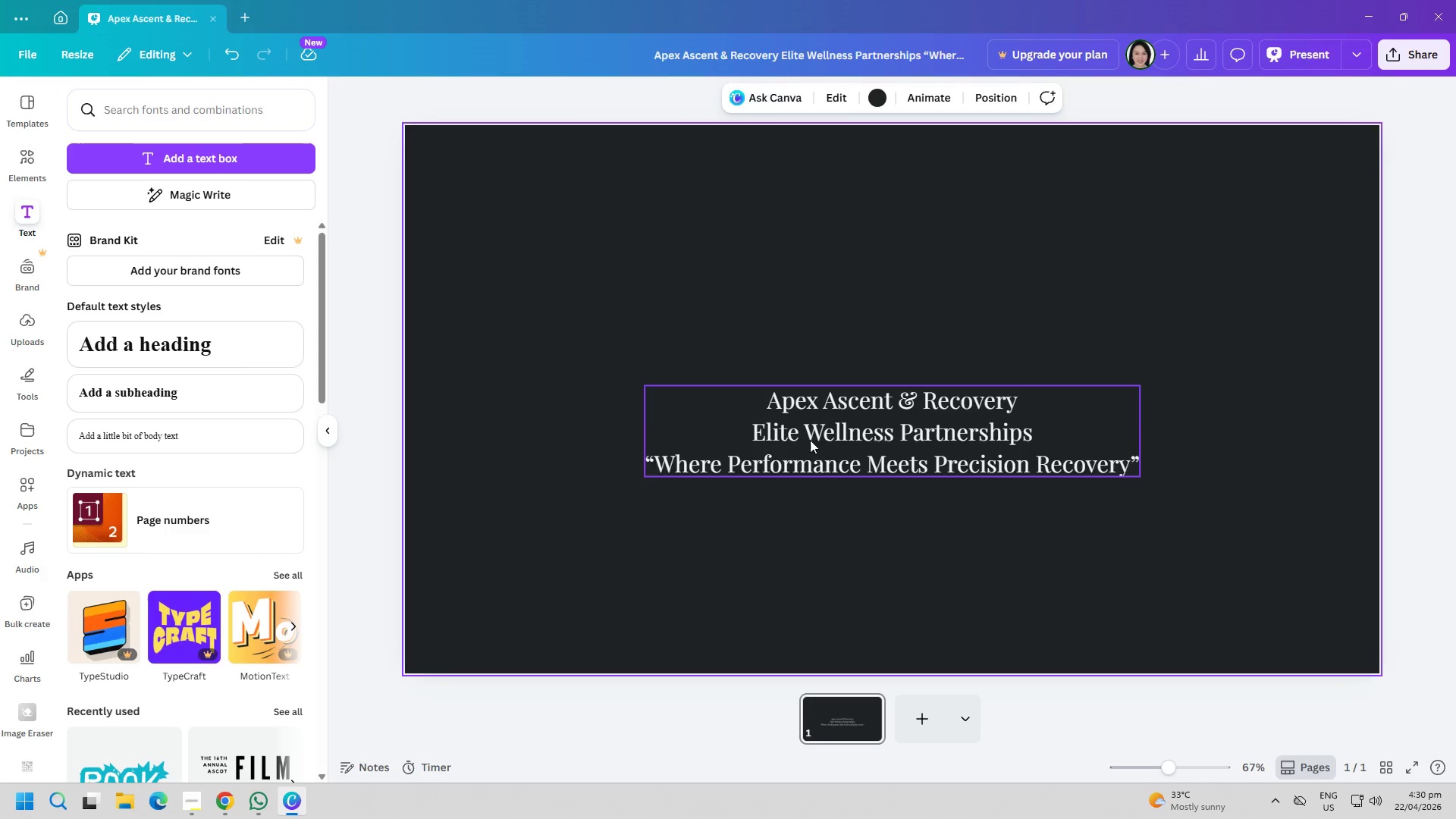 
left_click_drag(start_coordinate=[829, 444], to_coordinate=[839, 359])
 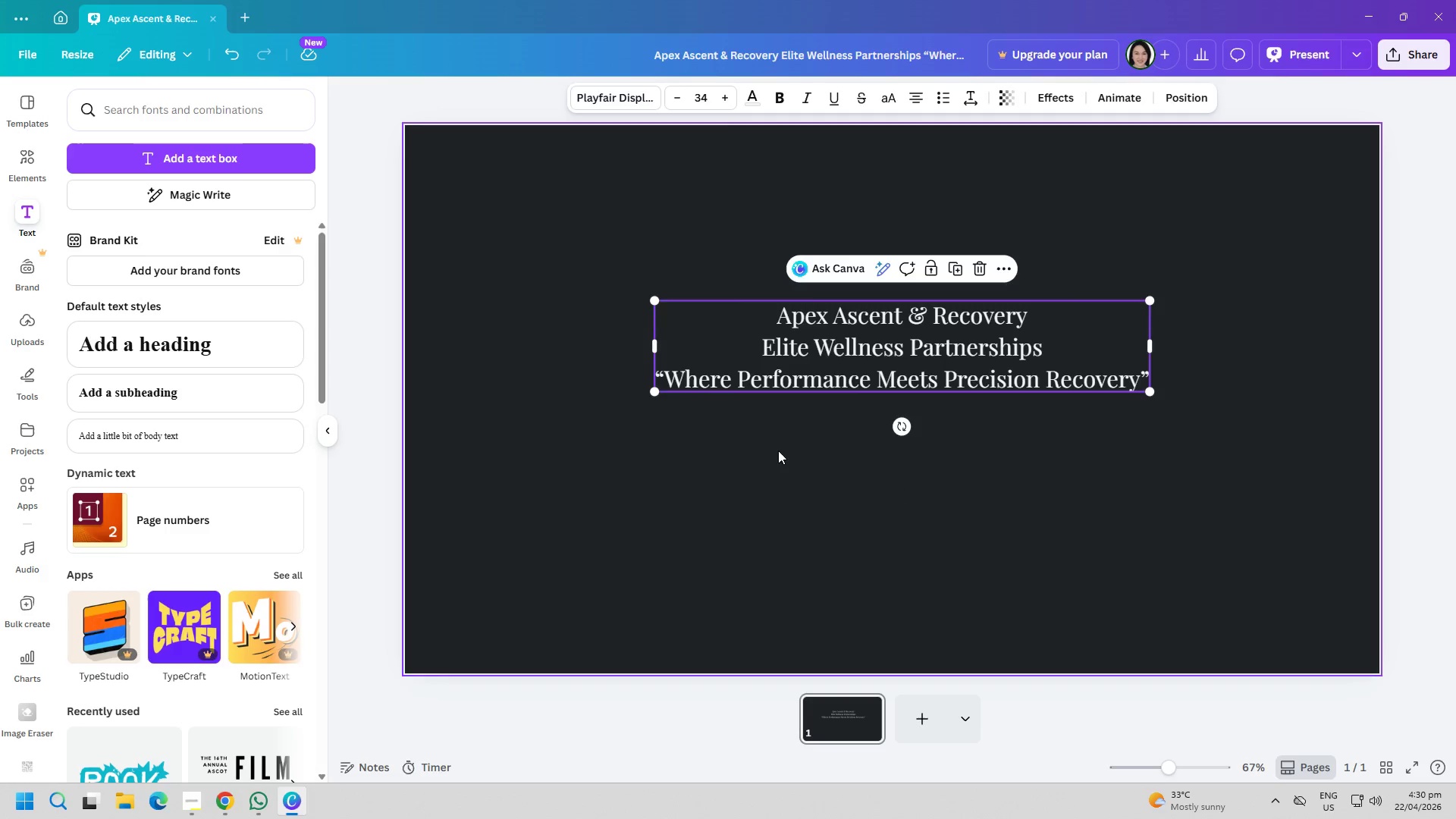 
left_click_drag(start_coordinate=[767, 474], to_coordinate=[767, 489])
 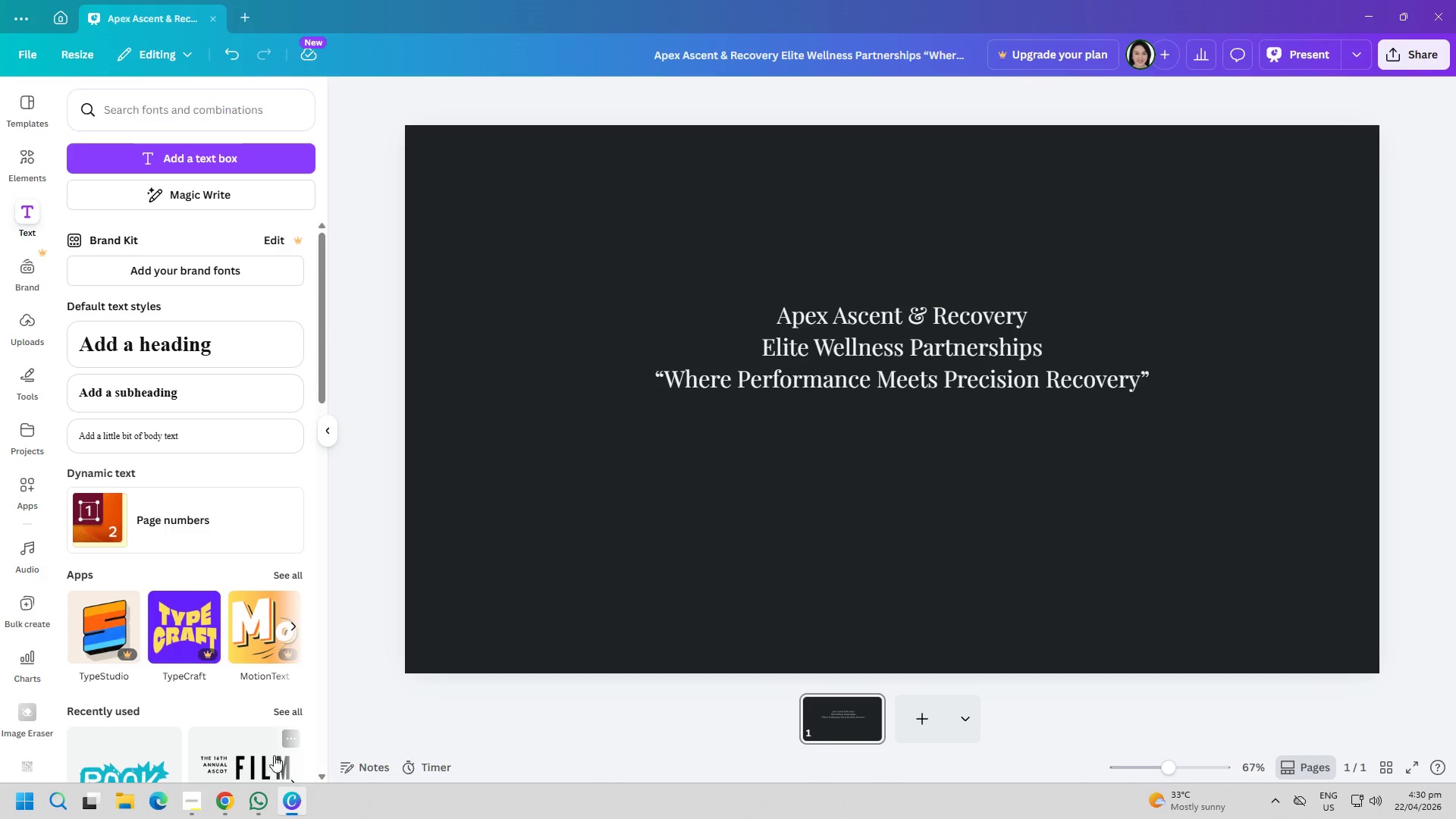 
left_click([259, 808])
 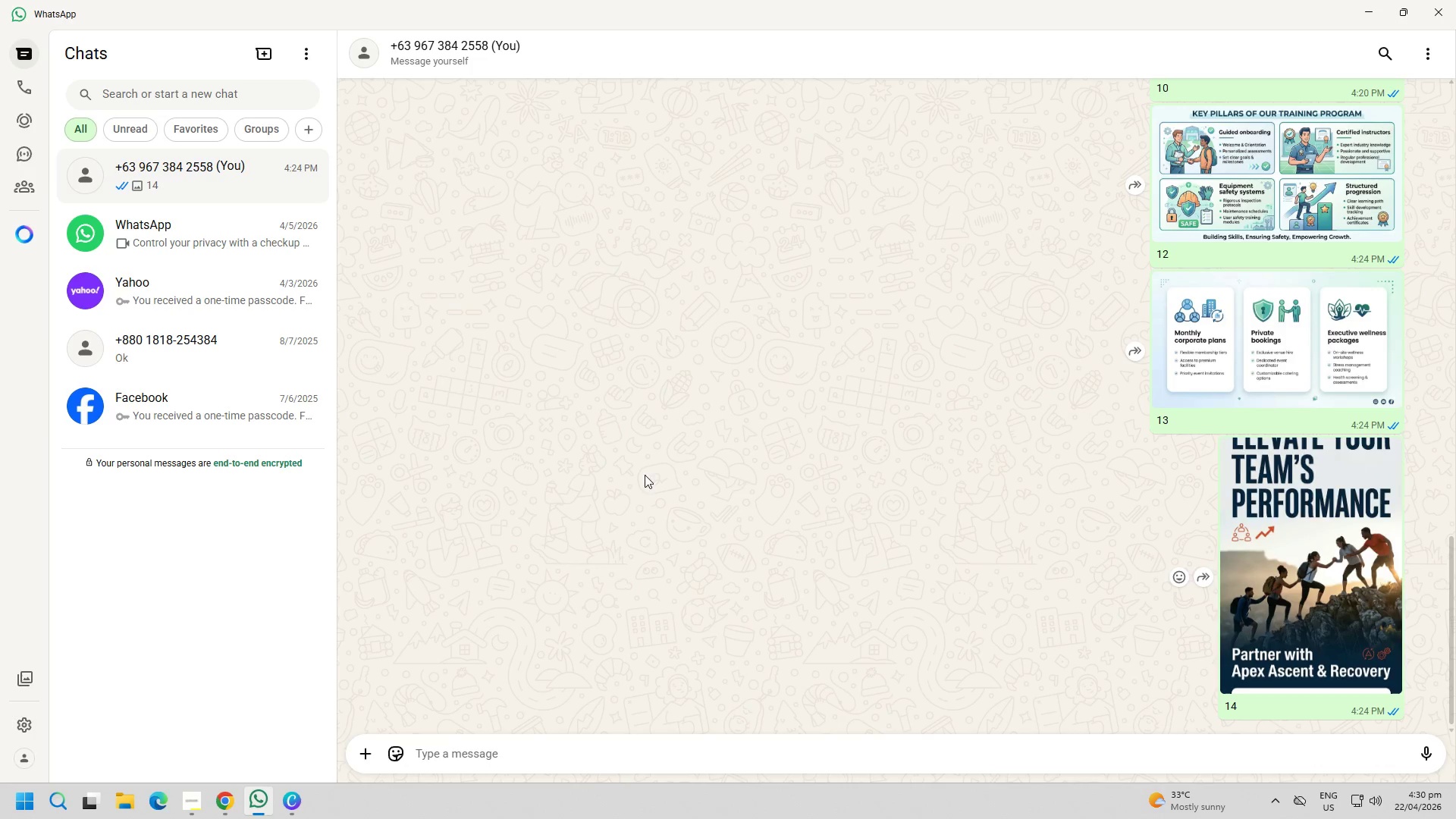 
scroll: coordinate [878, 500], scroll_direction: up, amount: 32.0
 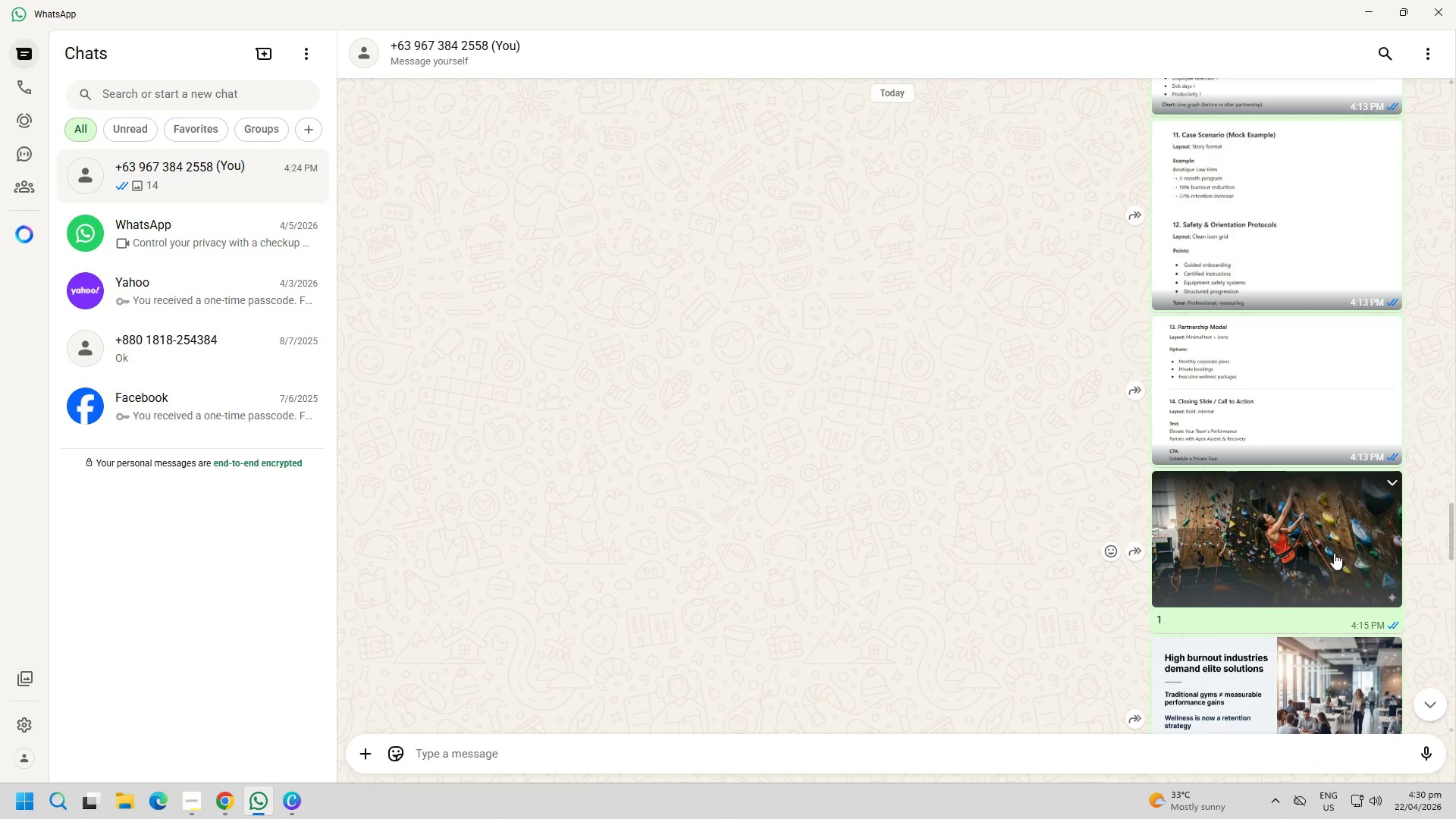 
right_click([1342, 548])
 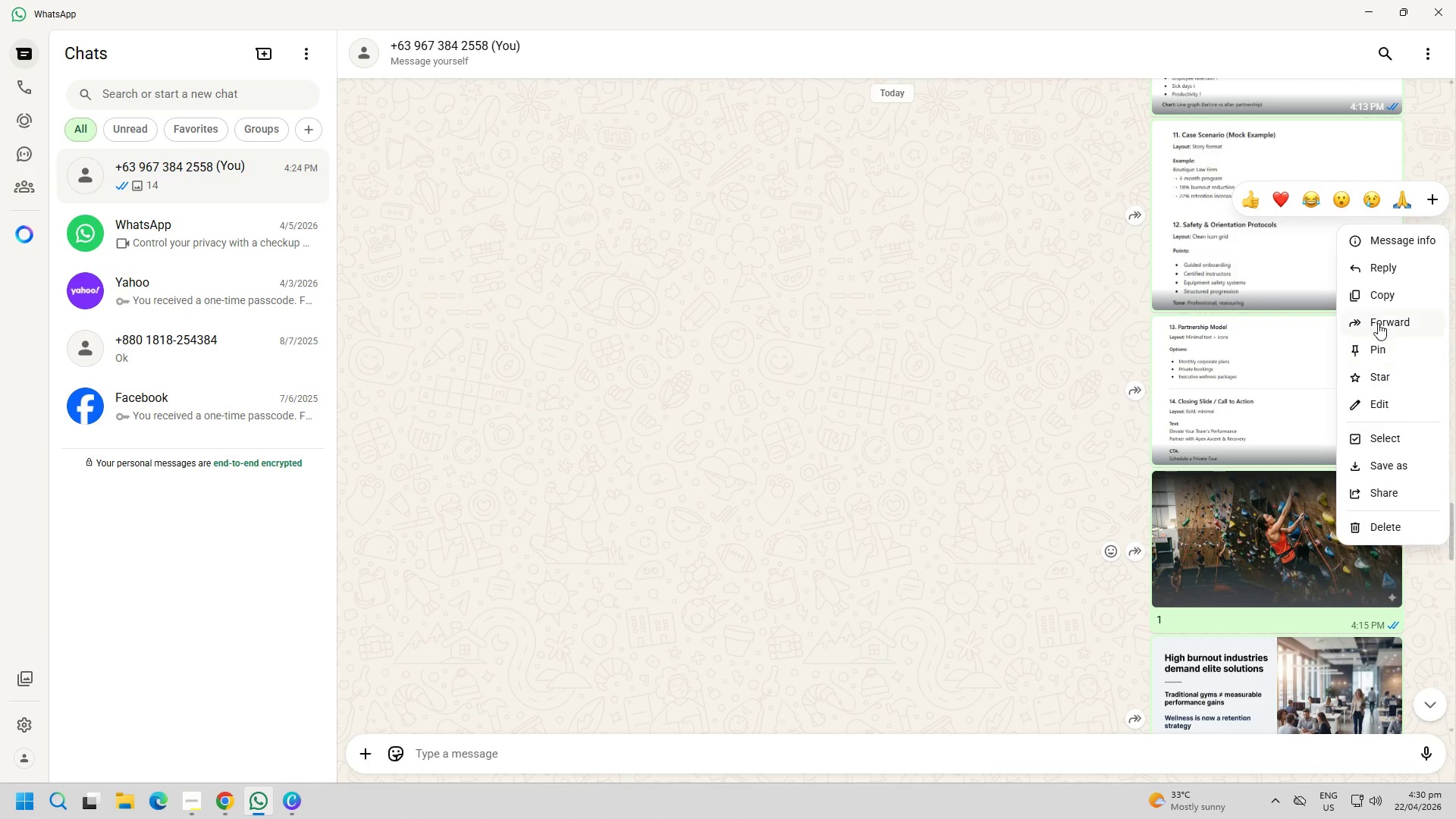 
left_click([1383, 293])
 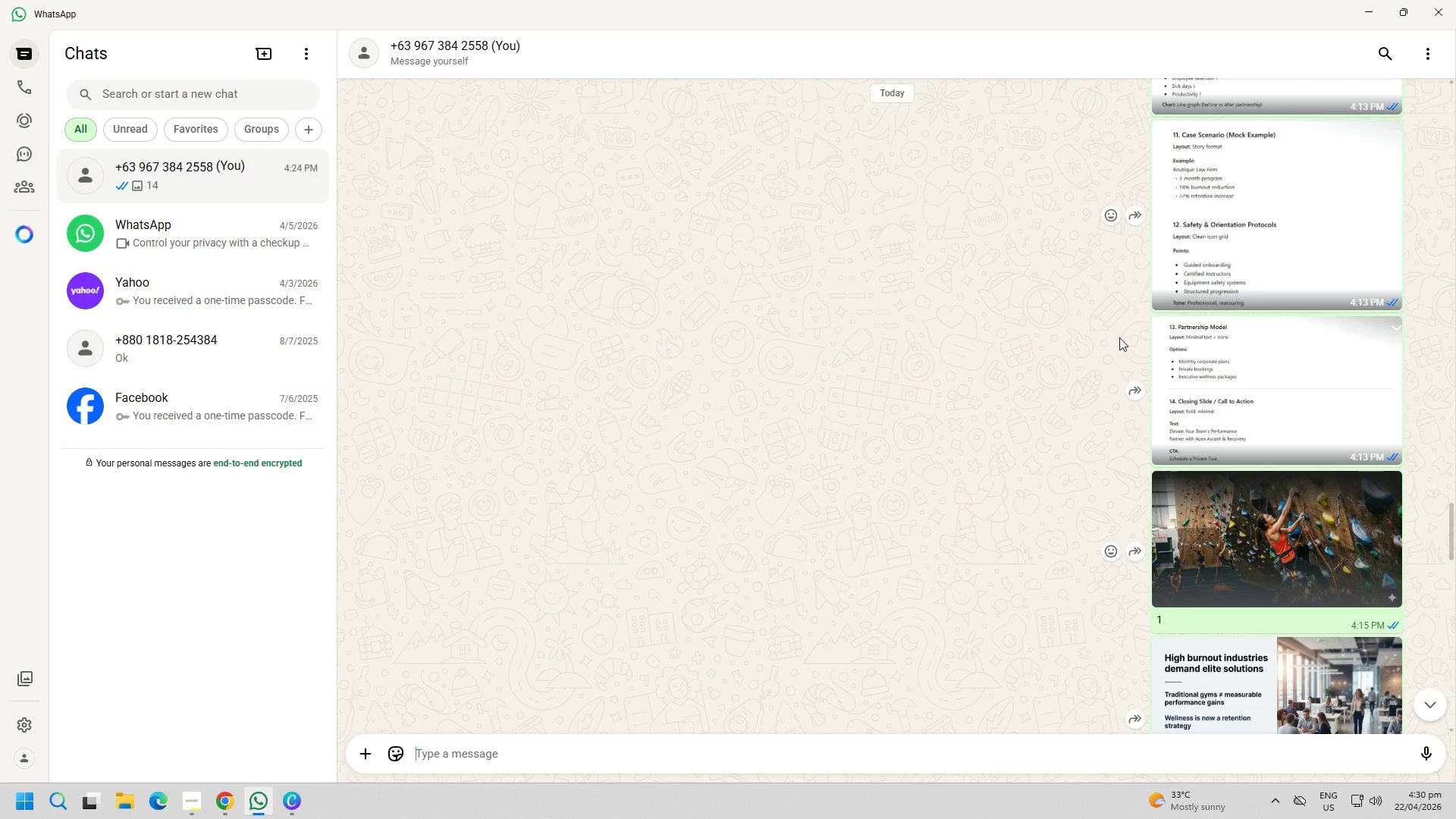 
left_click([926, 512])
 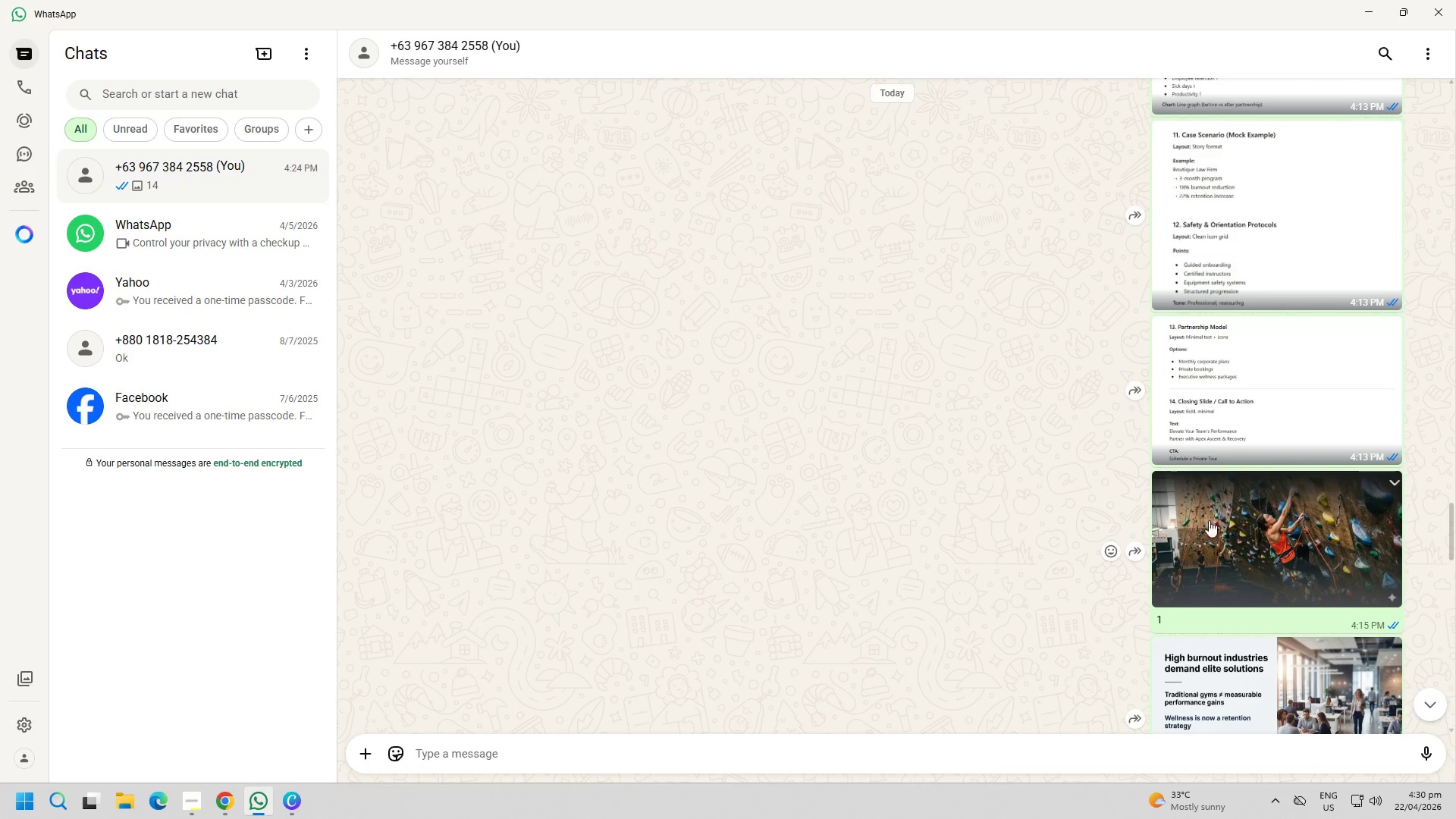 
right_click([1228, 520])
 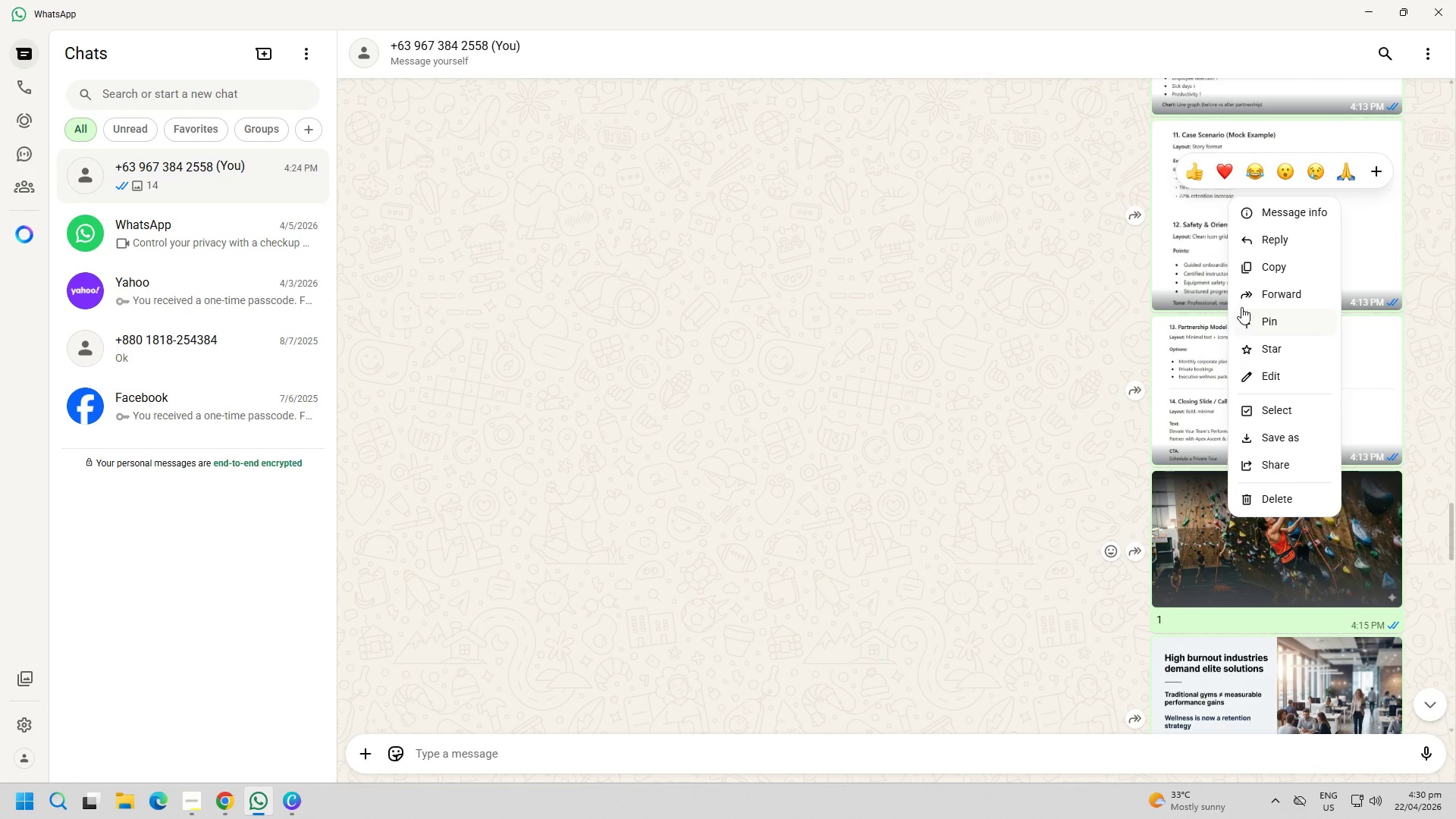 
left_click([1269, 270])
 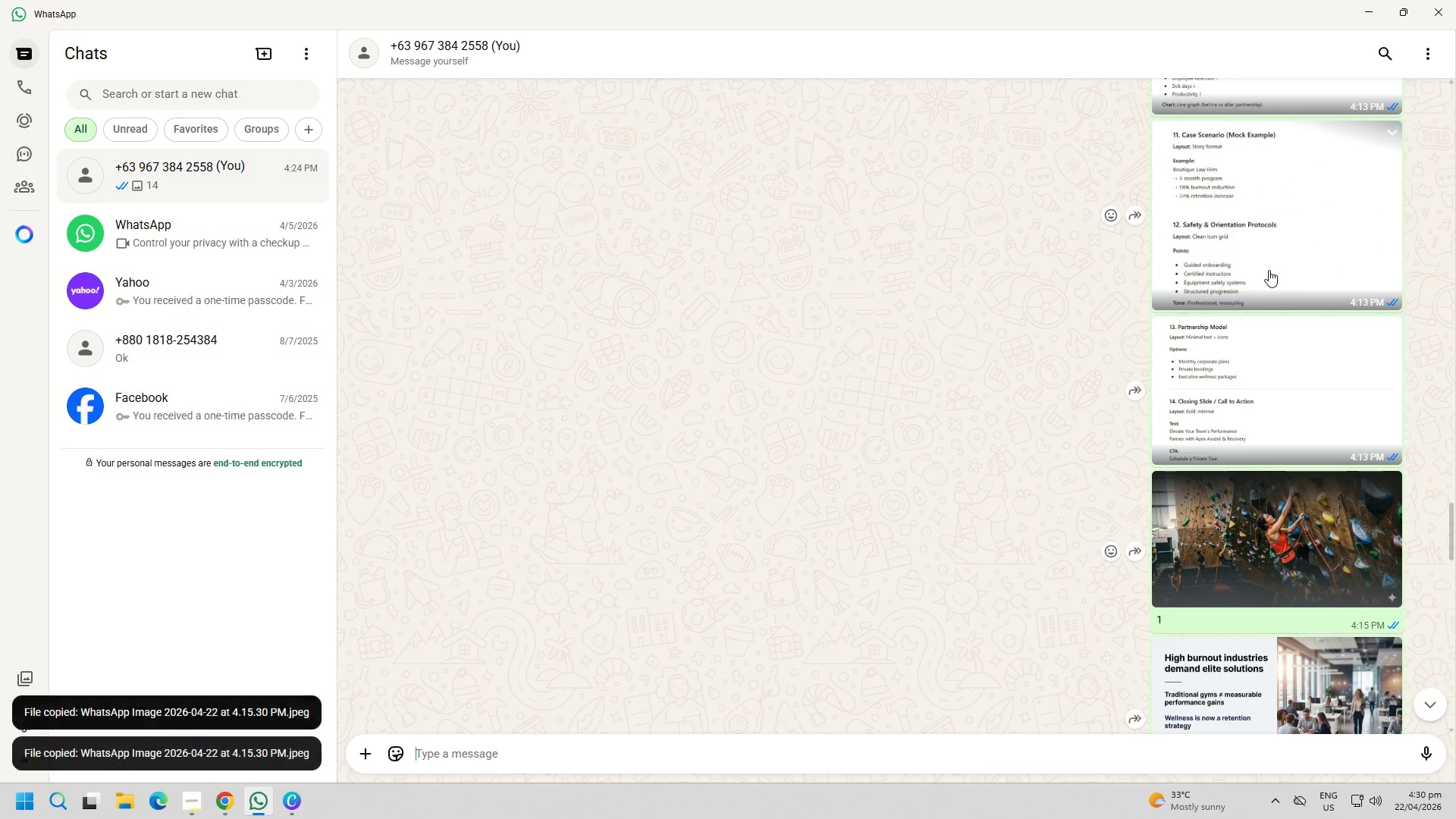 
scroll: coordinate [1125, 461], scroll_direction: down, amount: 5.0
 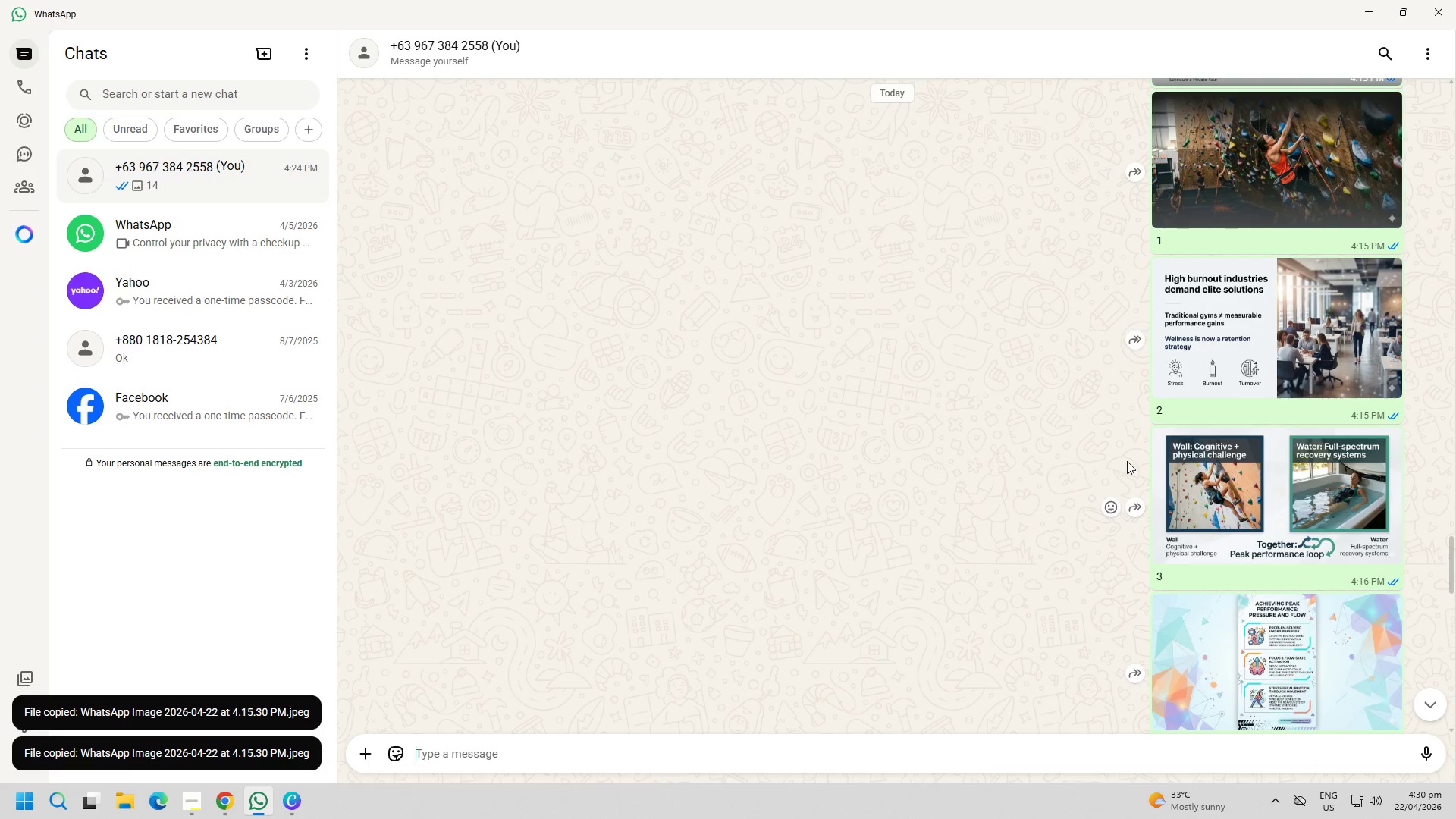 
scroll: coordinate [1127, 460], scroll_direction: up, amount: 4.0
 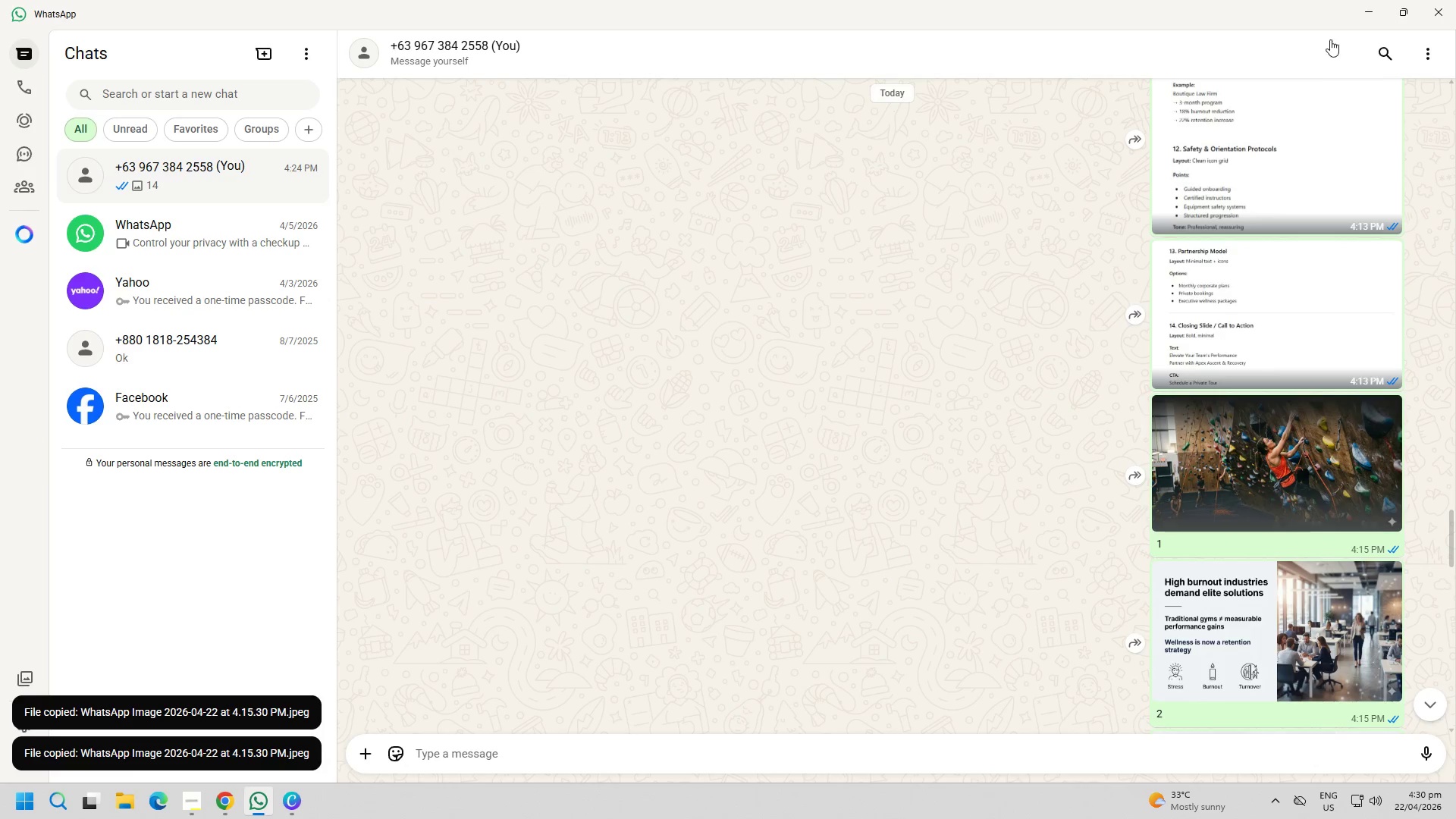 
left_click([1356, 16])
 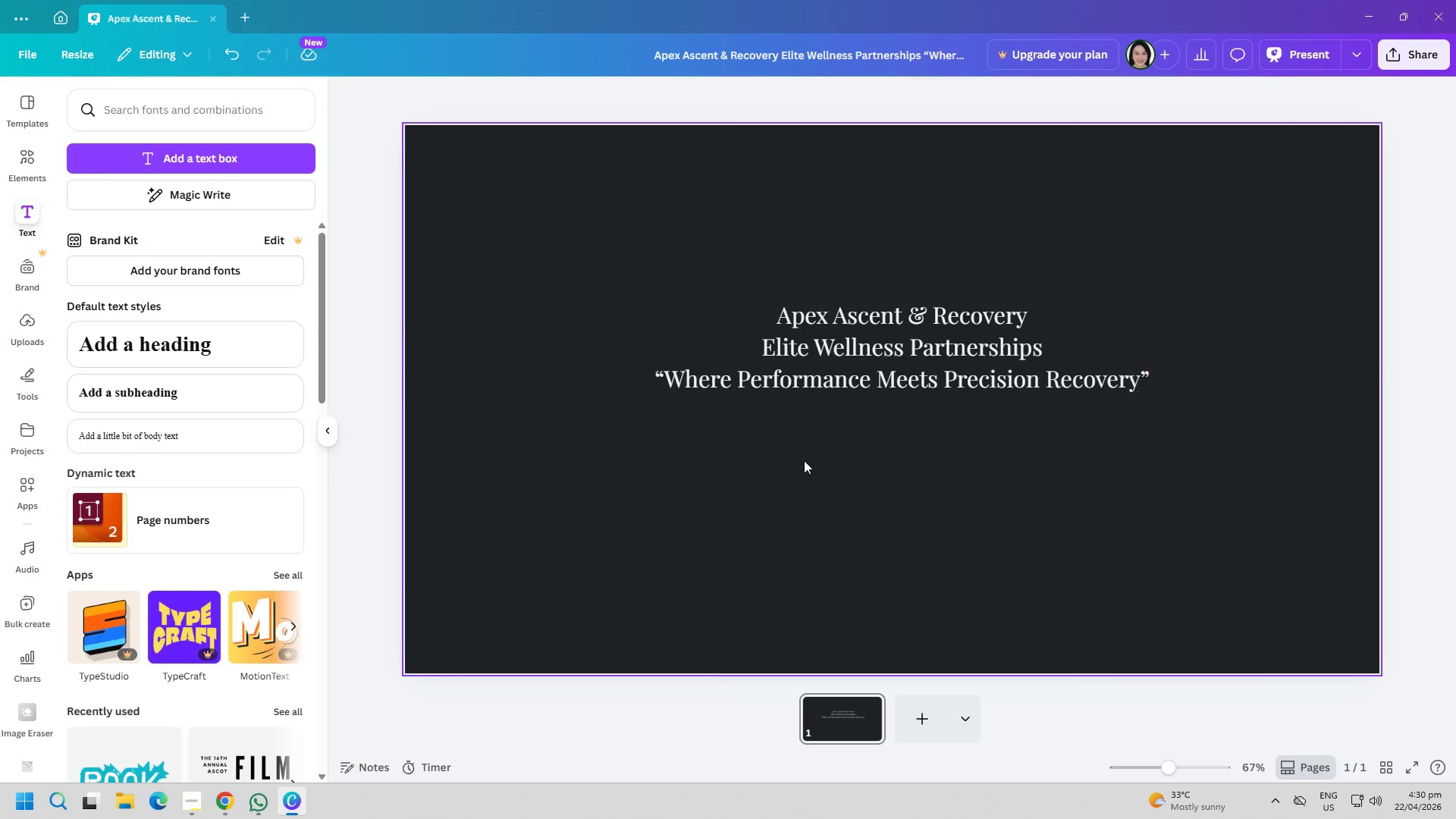 
left_click([696, 479])
 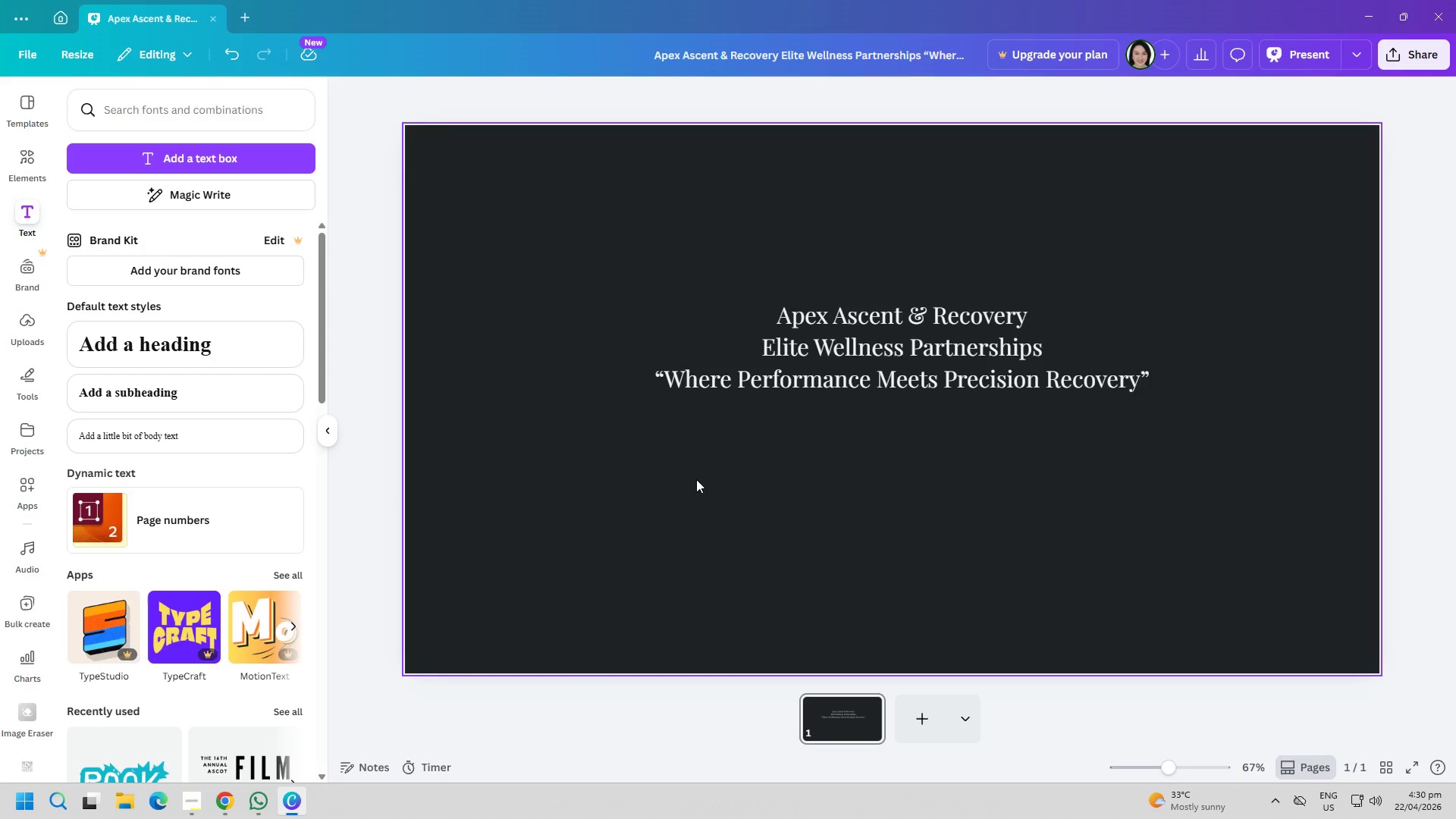 
key(Control+ControlLeft)
 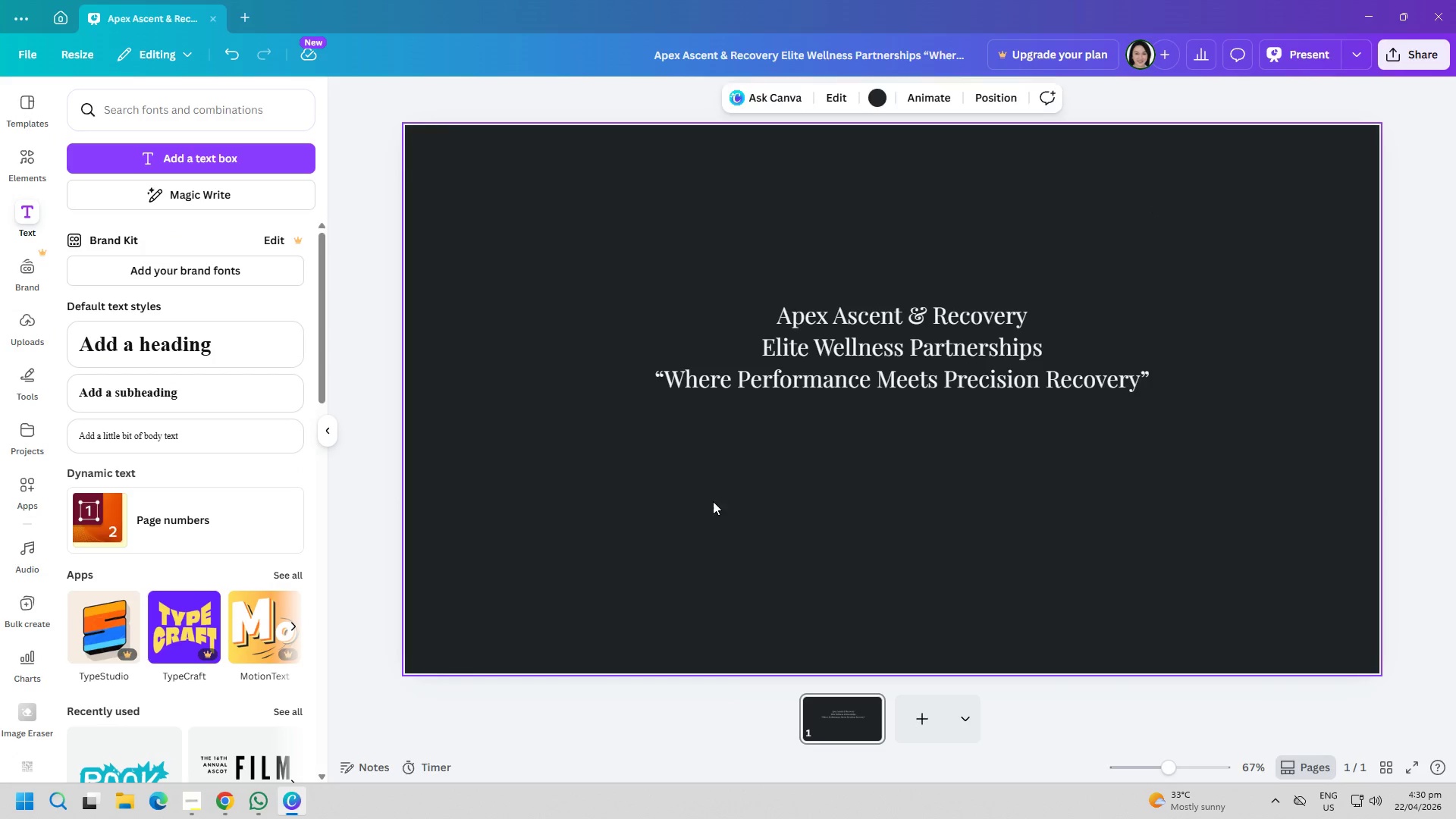 
key(Control+V)
 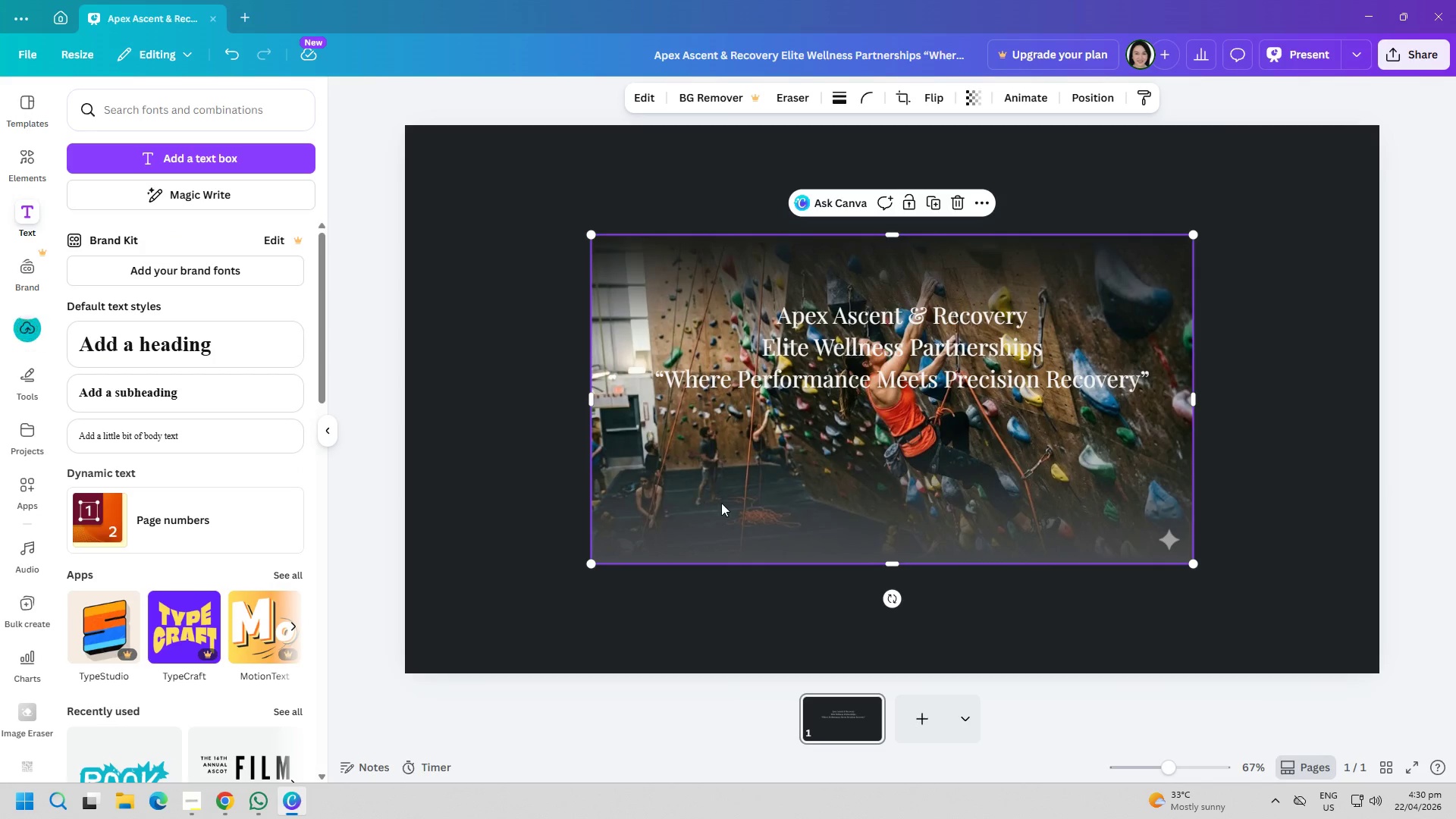 
left_click_drag(start_coordinate=[810, 512], to_coordinate=[795, 535])